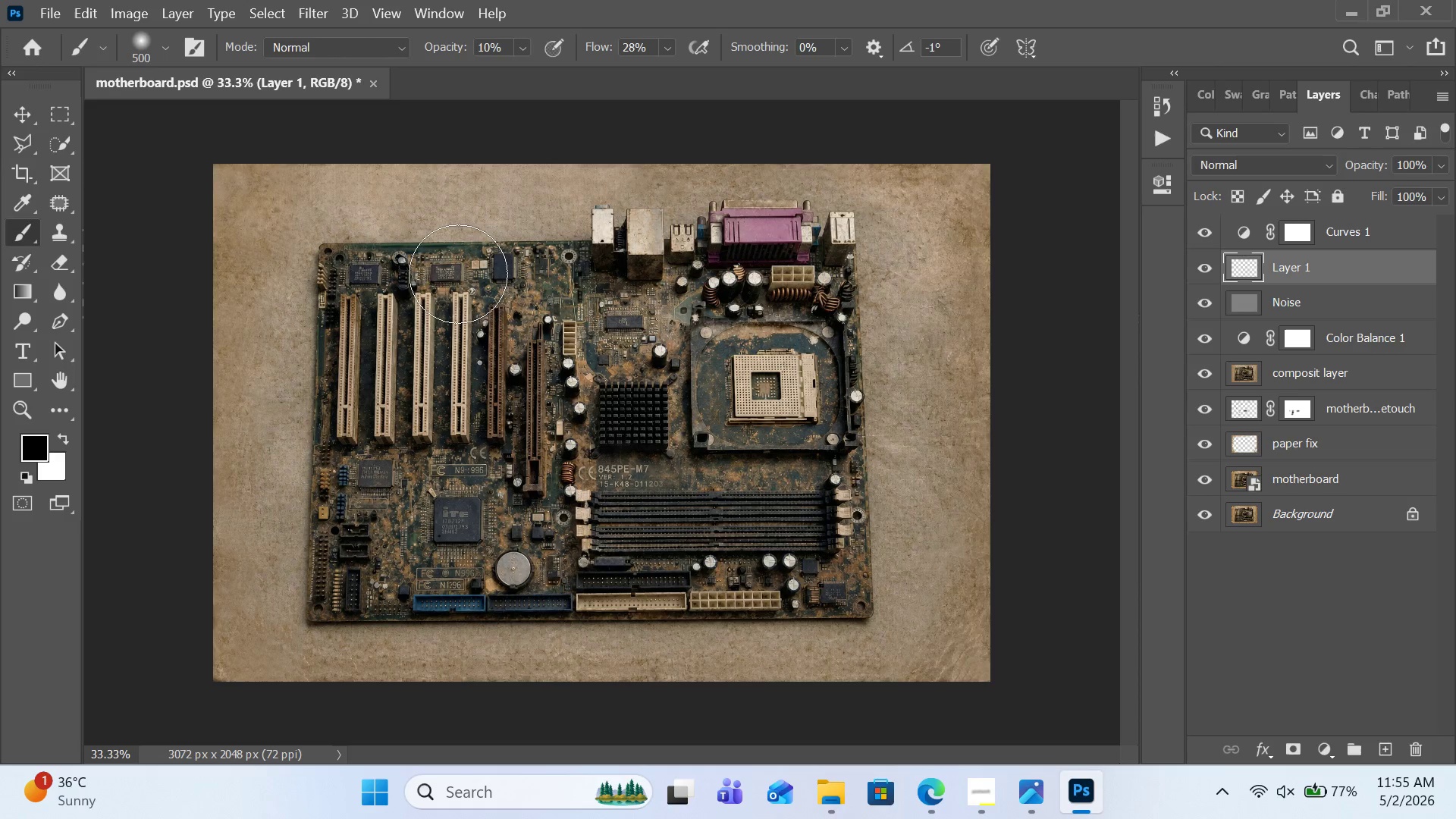 
left_click_drag(start_coordinate=[496, 275], to_coordinate=[358, 275])
 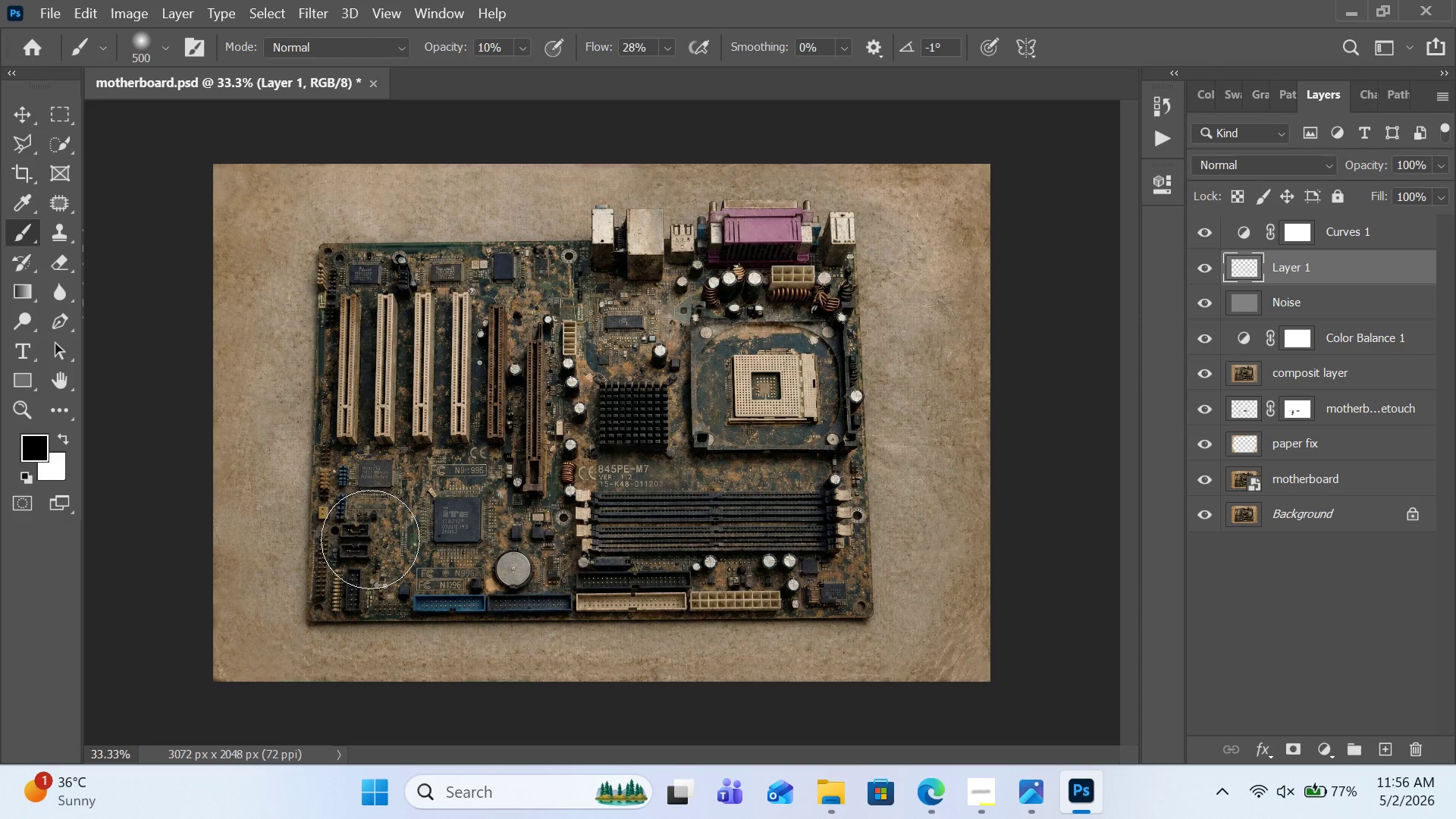 
left_click_drag(start_coordinate=[368, 541], to_coordinate=[357, 575])
 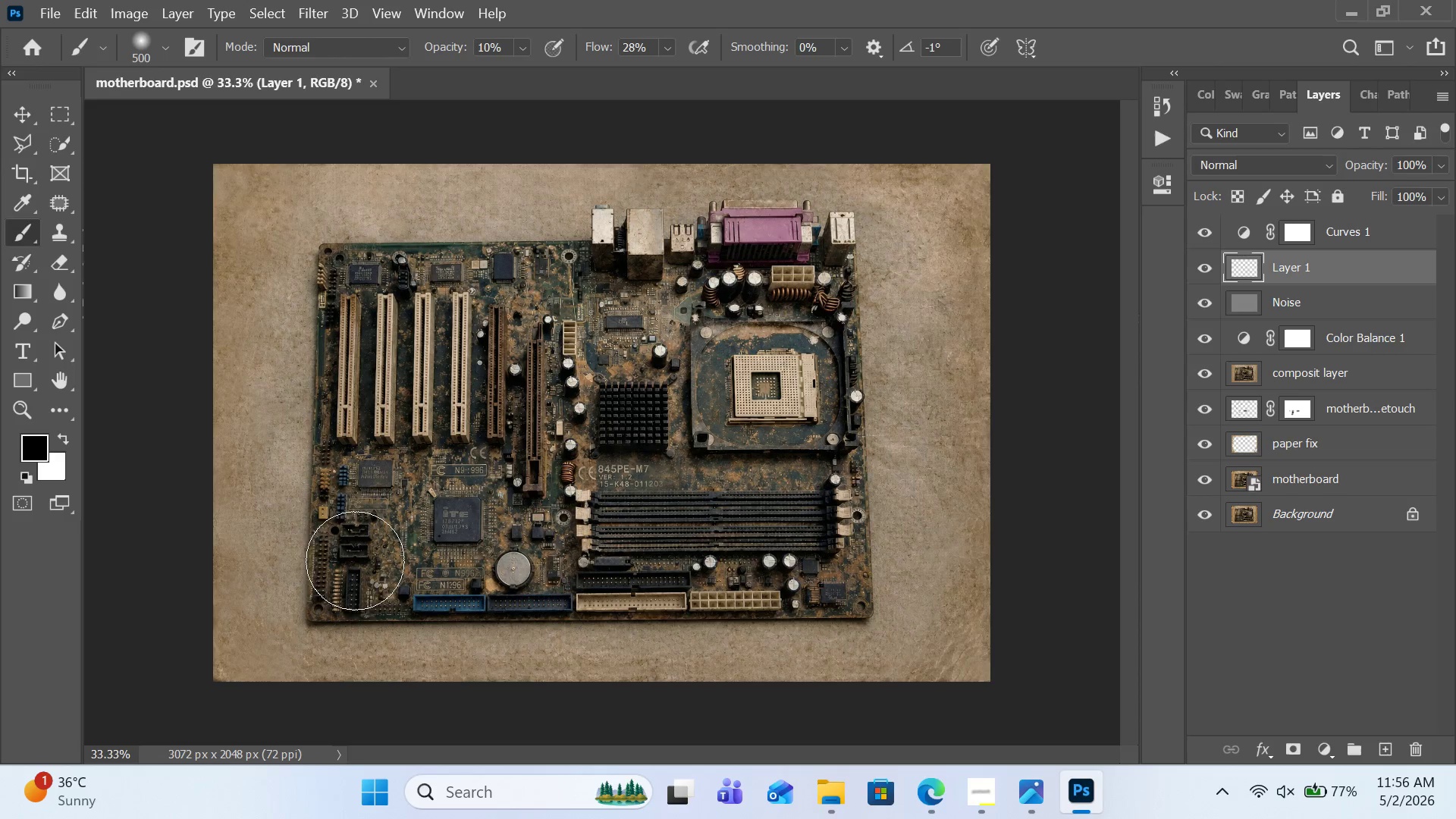 
left_click_drag(start_coordinate=[357, 548], to_coordinate=[328, 601])
 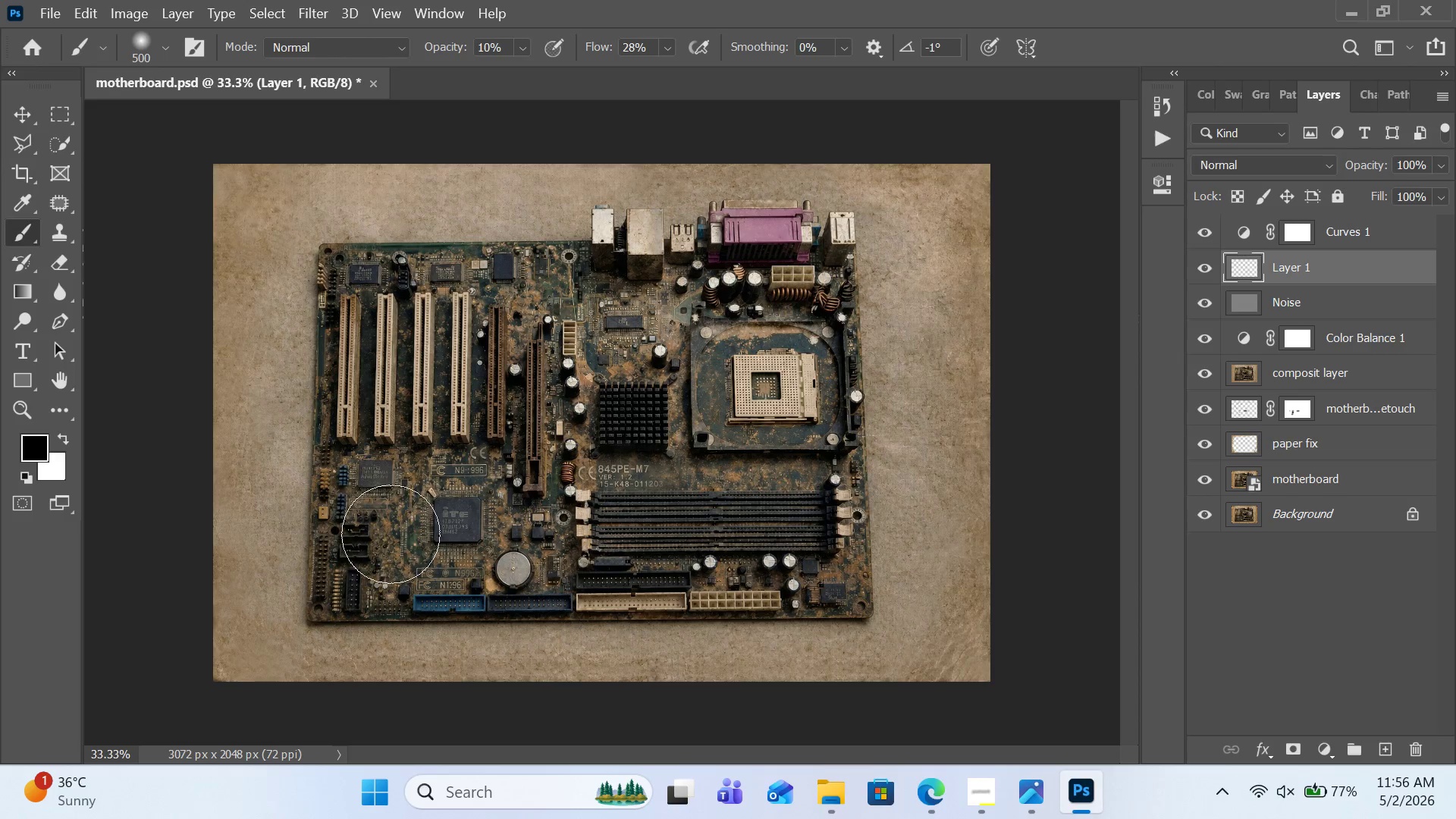 
left_click_drag(start_coordinate=[393, 524], to_coordinate=[348, 608])
 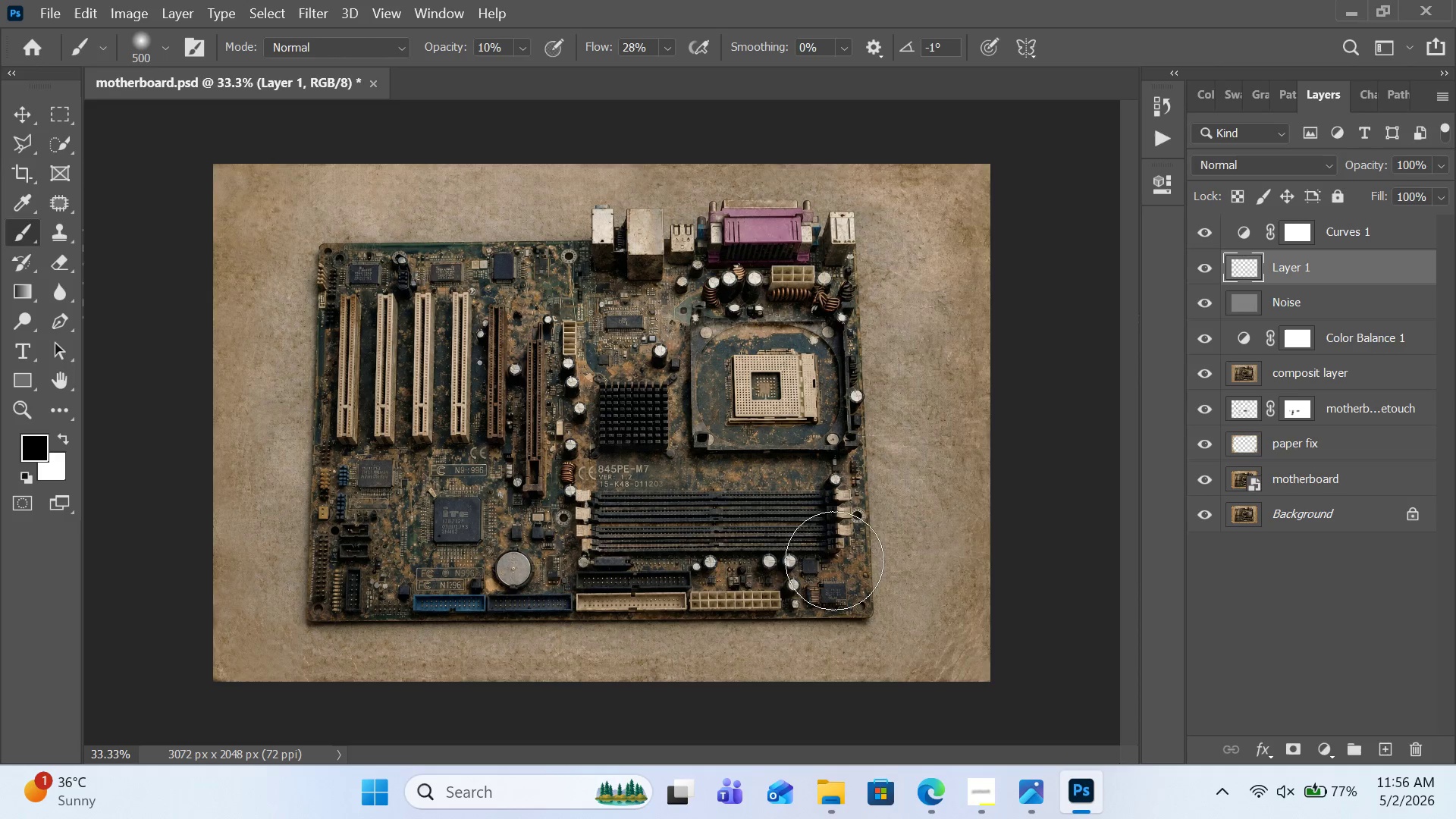 
left_click_drag(start_coordinate=[835, 560], to_coordinate=[830, 607])
 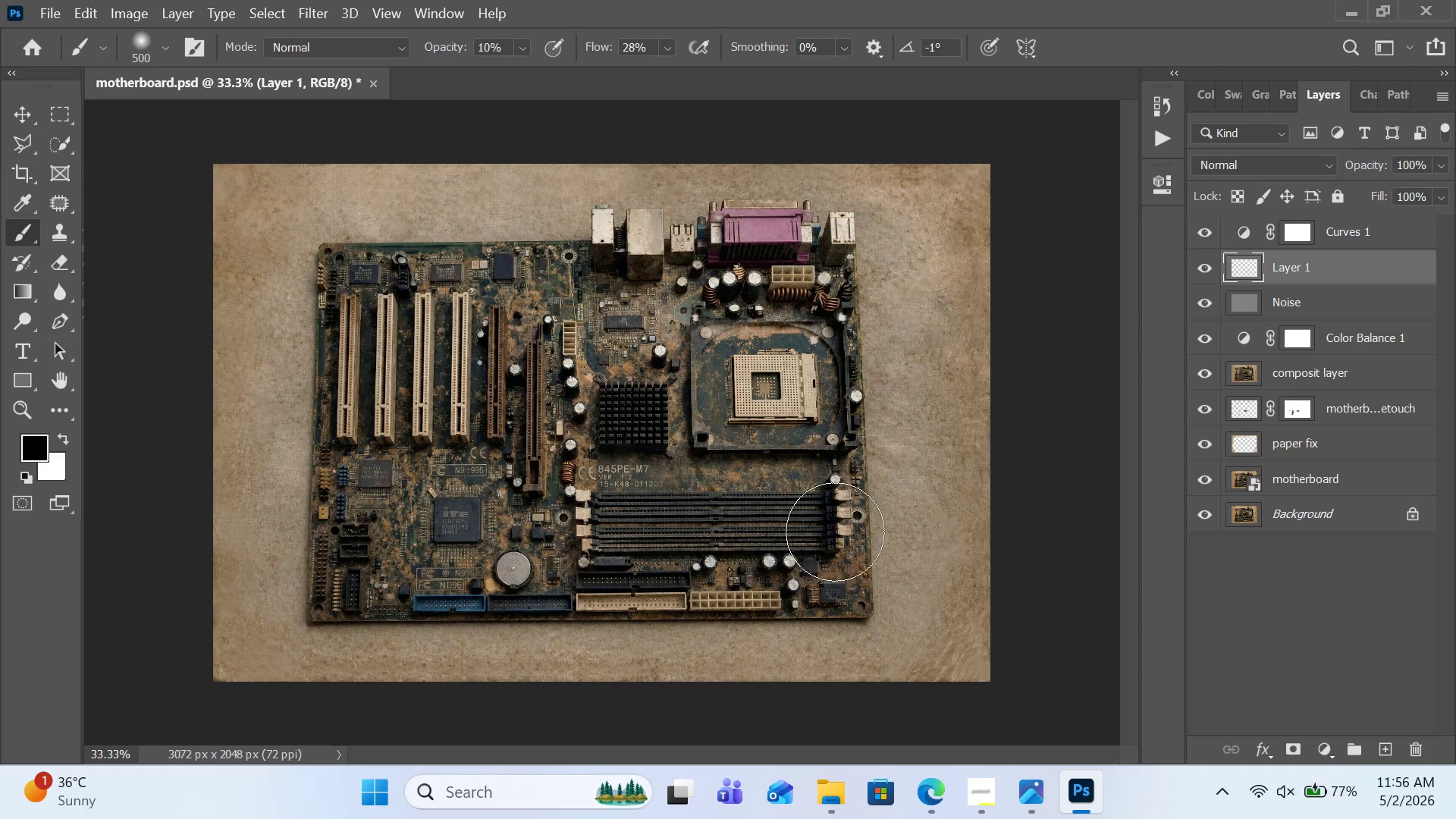 
left_click_drag(start_coordinate=[833, 528], to_coordinate=[836, 620])
 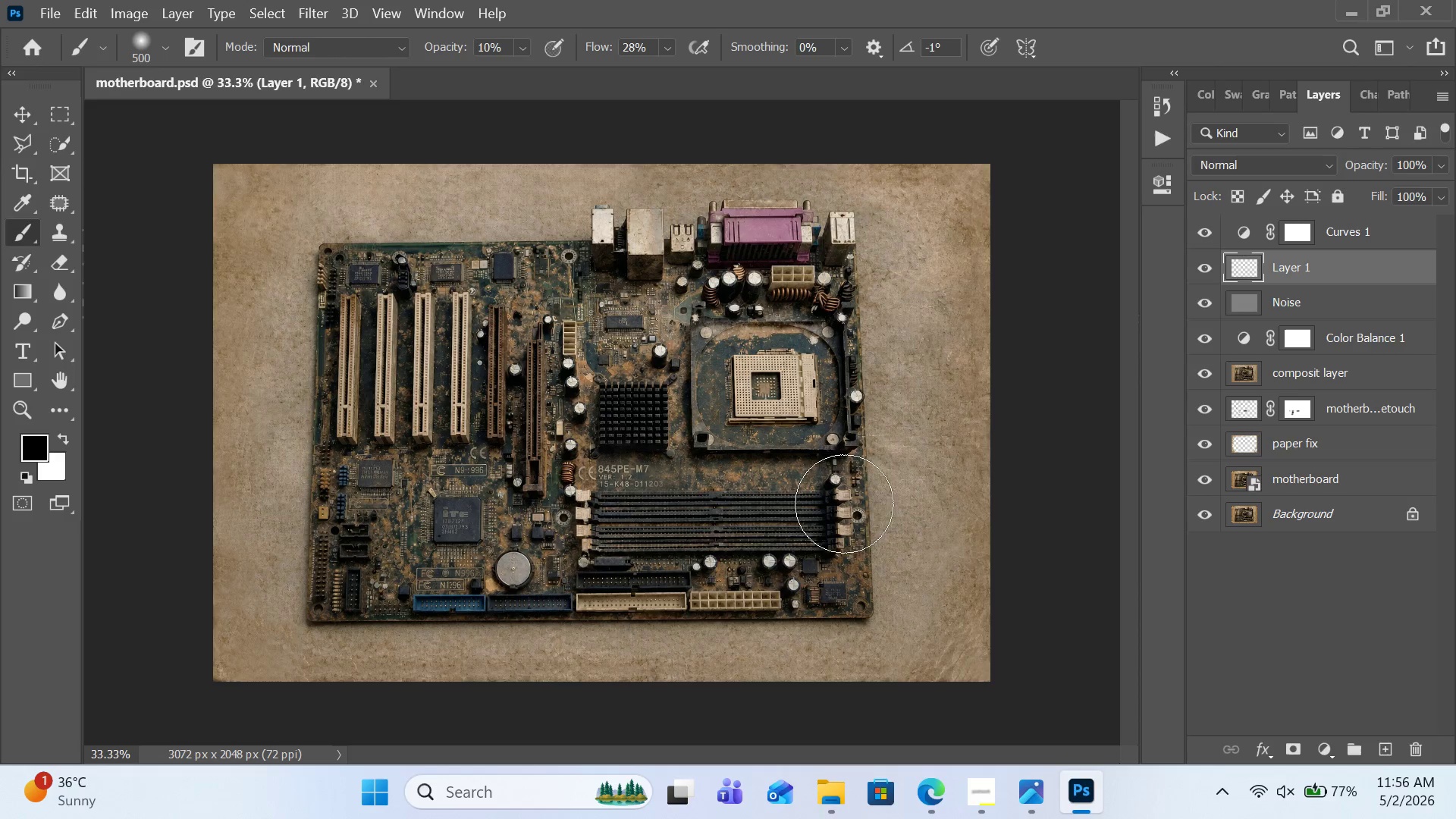 
left_click_drag(start_coordinate=[848, 495], to_coordinate=[851, 598])
 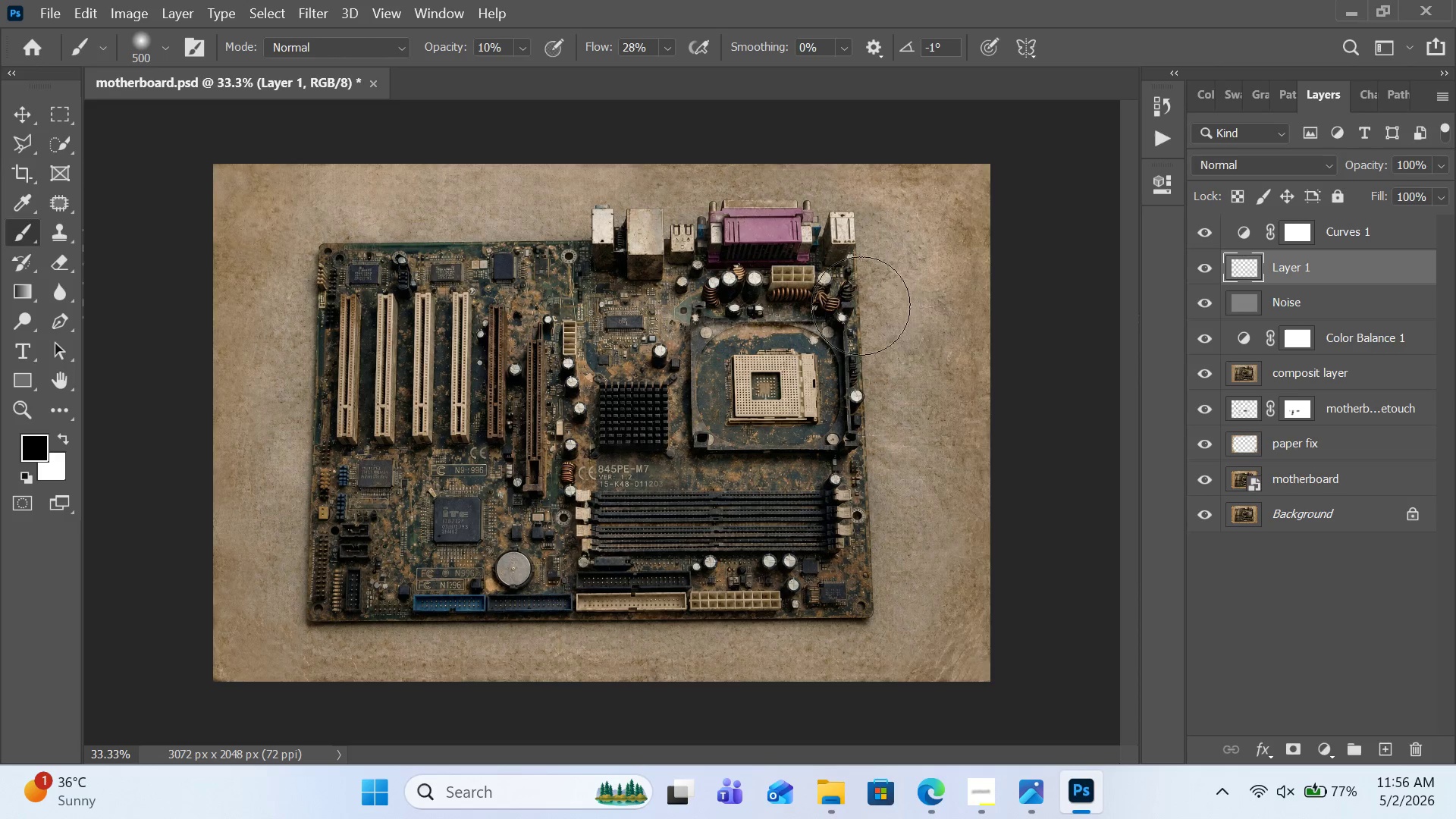 
left_click_drag(start_coordinate=[827, 280], to_coordinate=[824, 542])
 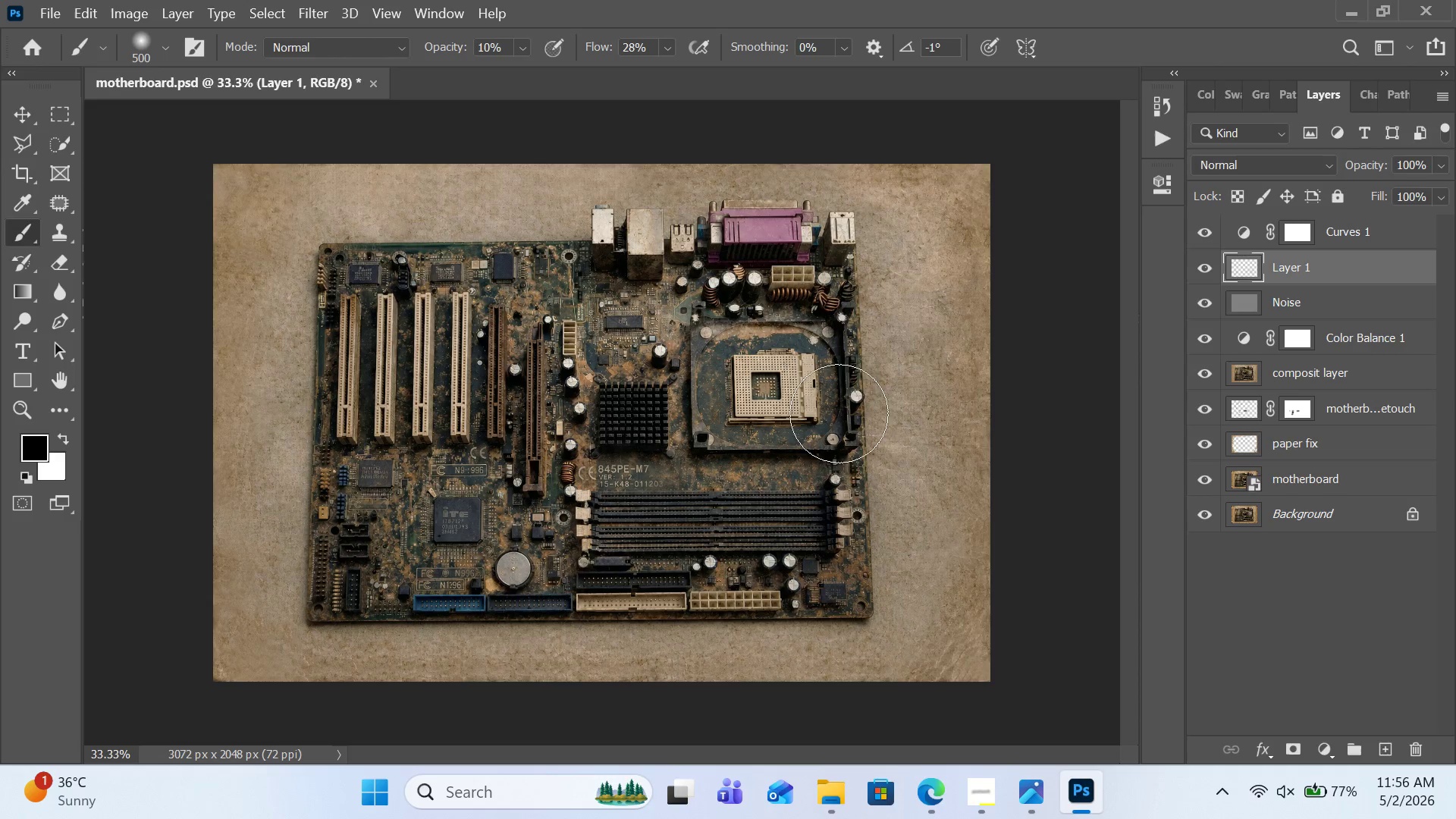 
left_click_drag(start_coordinate=[811, 351], to_coordinate=[630, 453])
 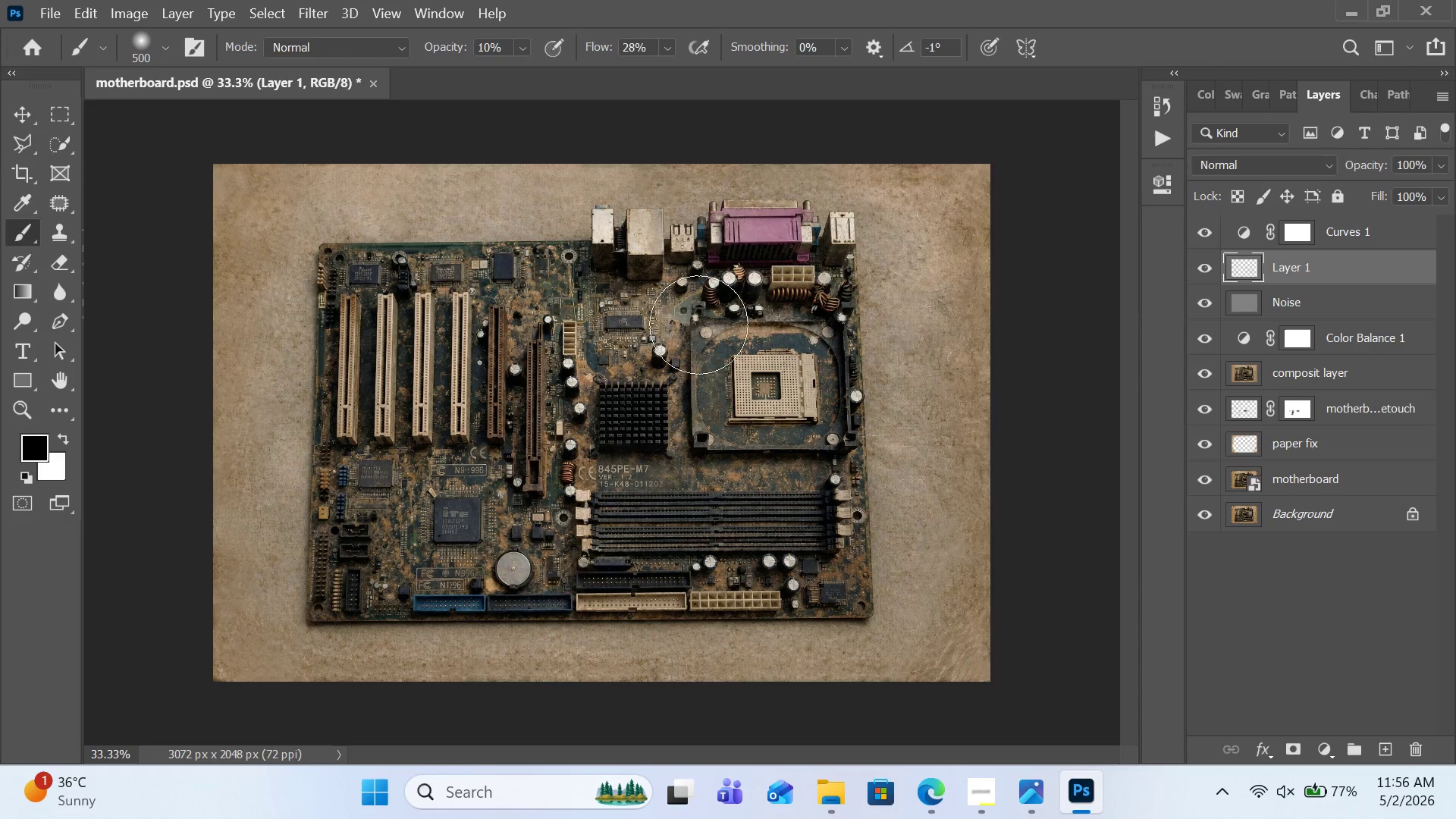 
left_click_drag(start_coordinate=[742, 276], to_coordinate=[560, 342])
 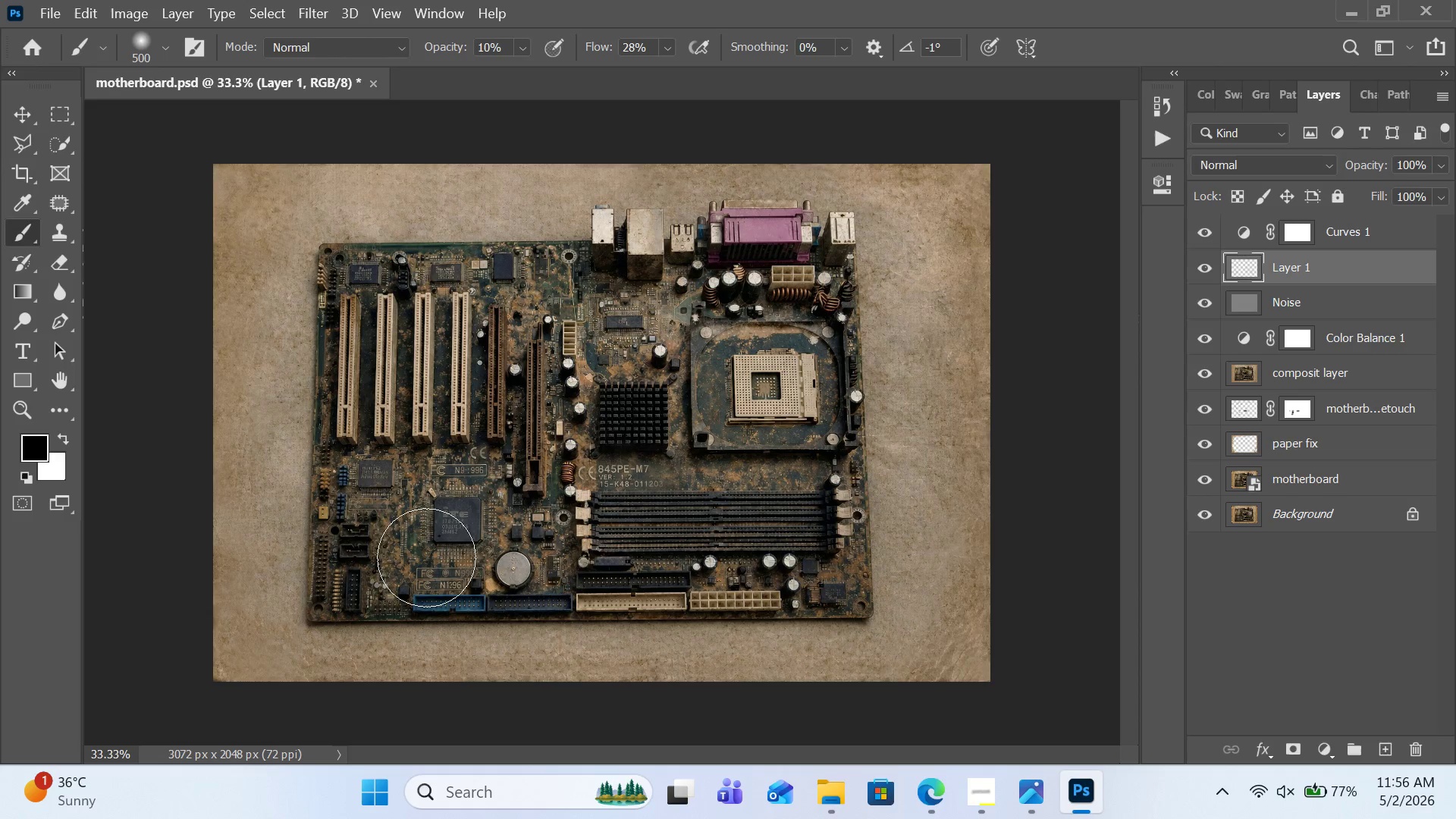 
left_click_drag(start_coordinate=[417, 557], to_coordinate=[786, 369])
 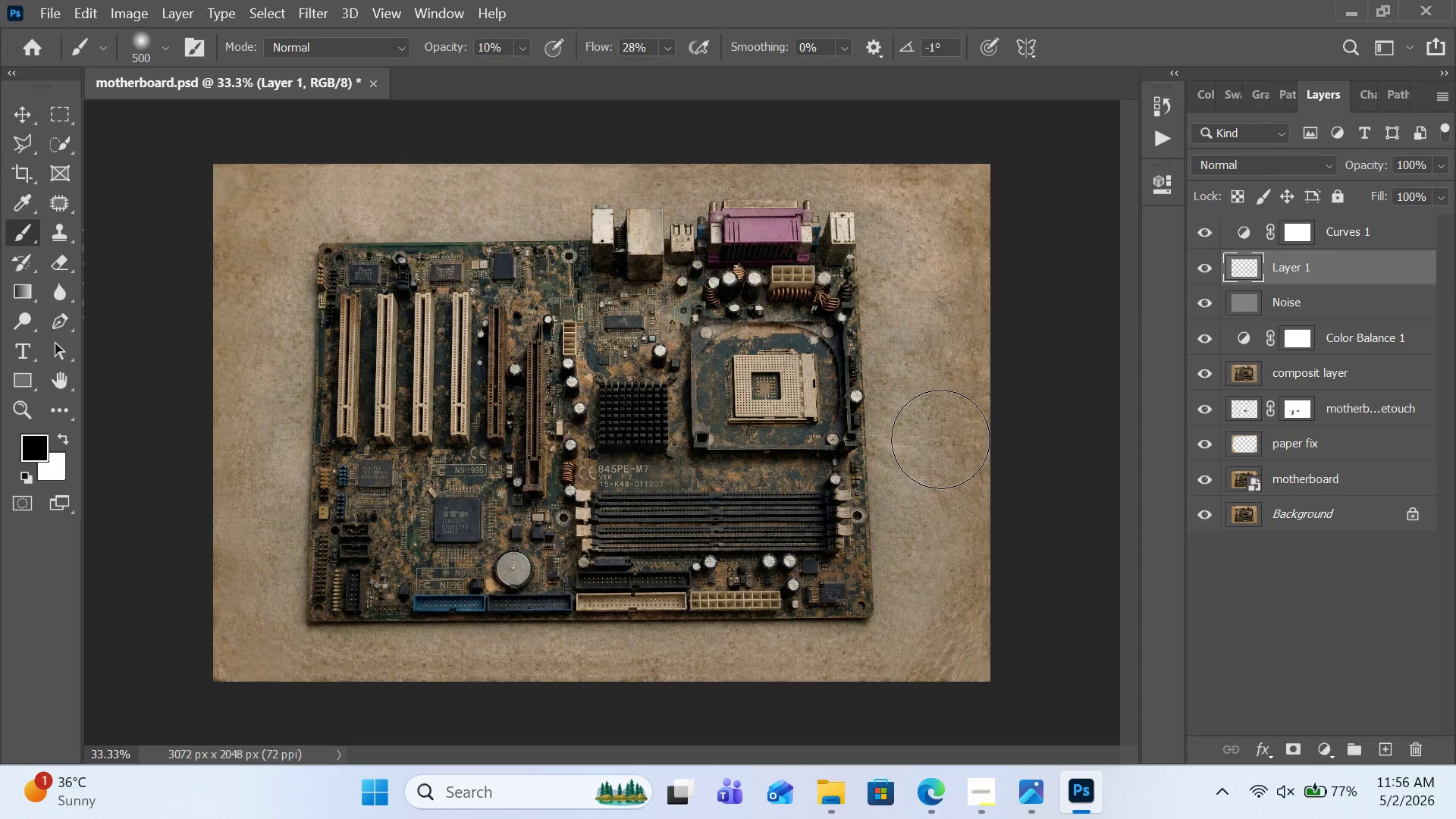 
wait(14.58)
 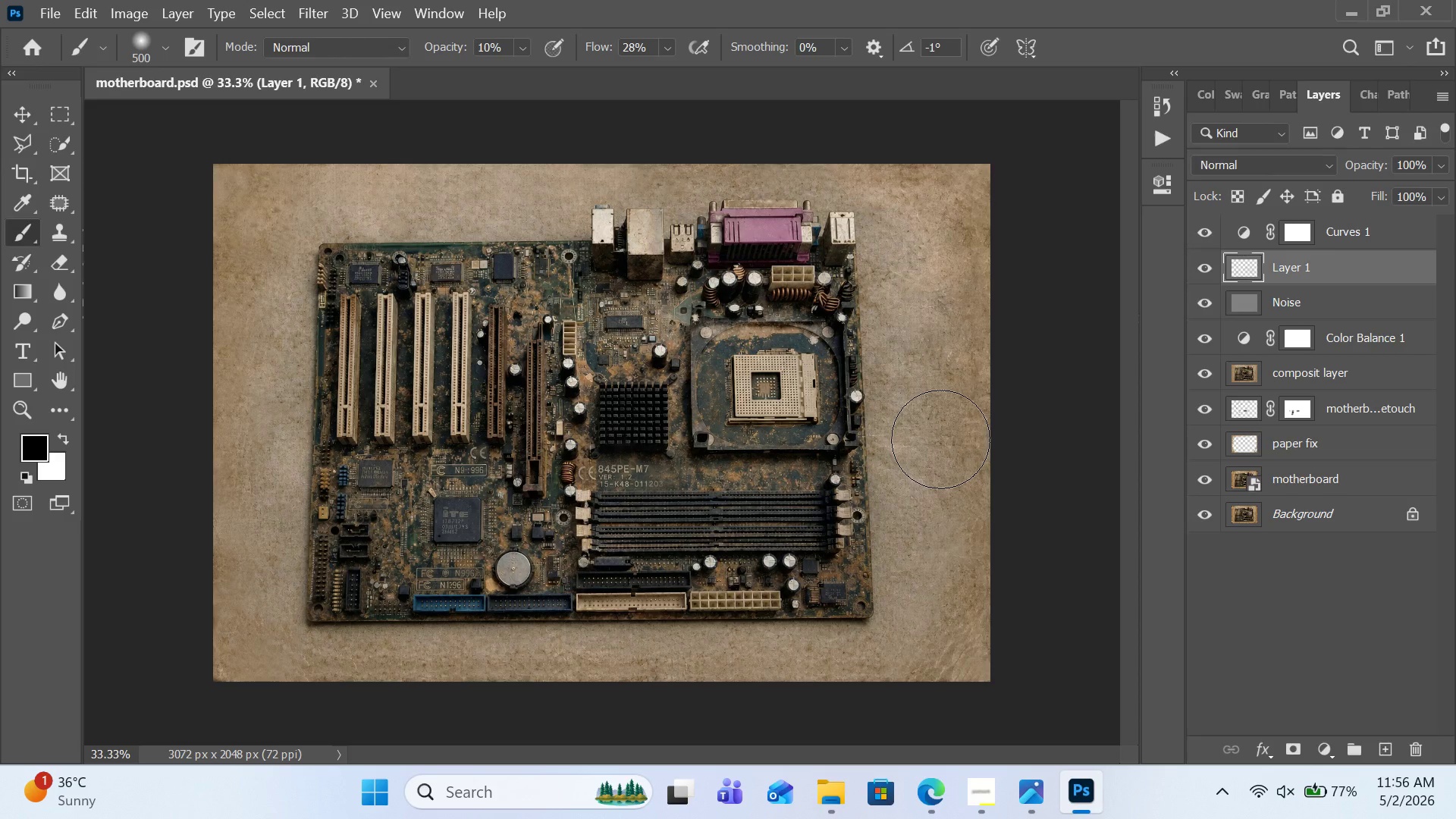 
left_click_drag(start_coordinate=[844, 611], to_coordinate=[741, 618])
 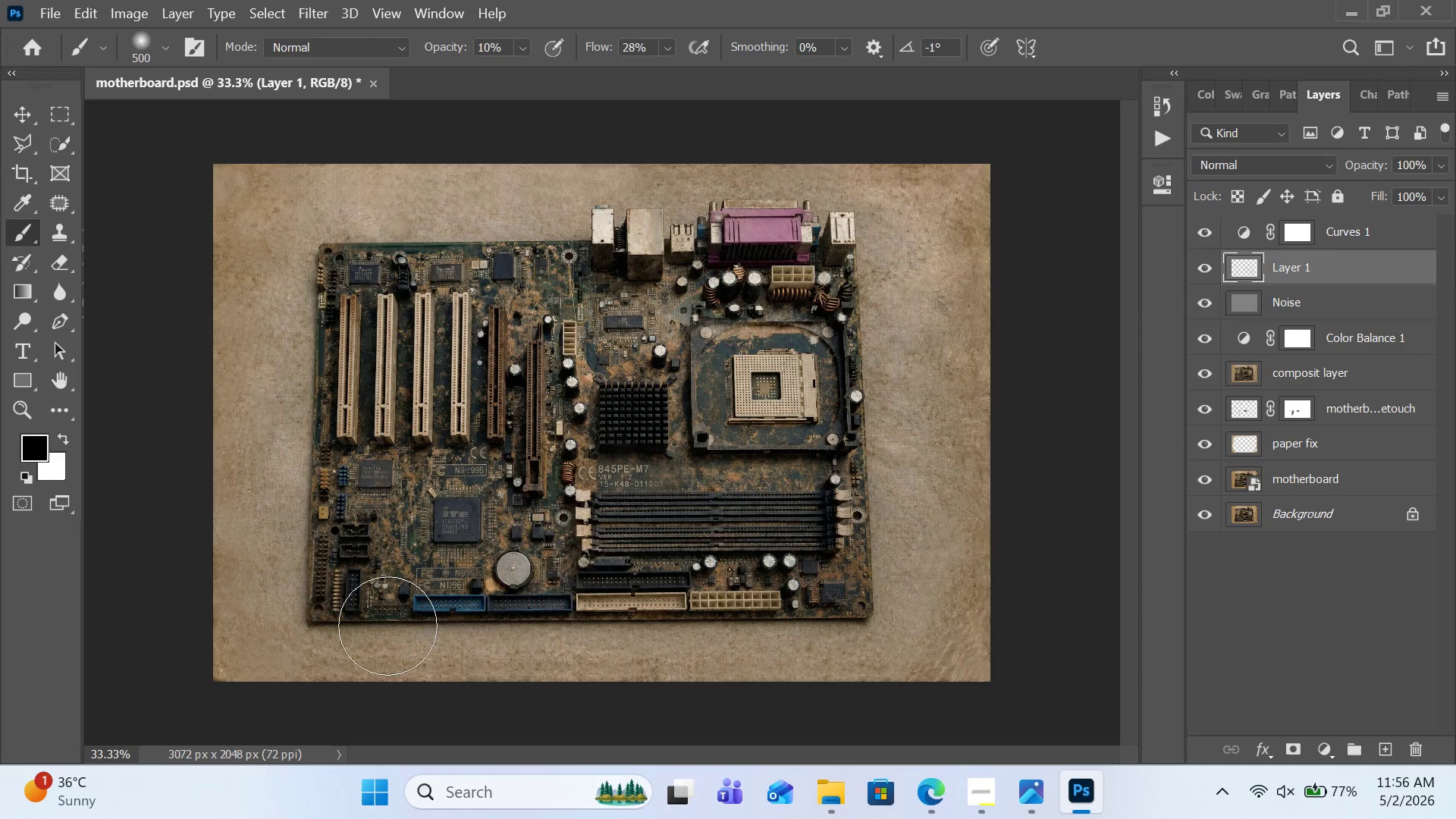 
left_click_drag(start_coordinate=[389, 626], to_coordinate=[747, 619])
 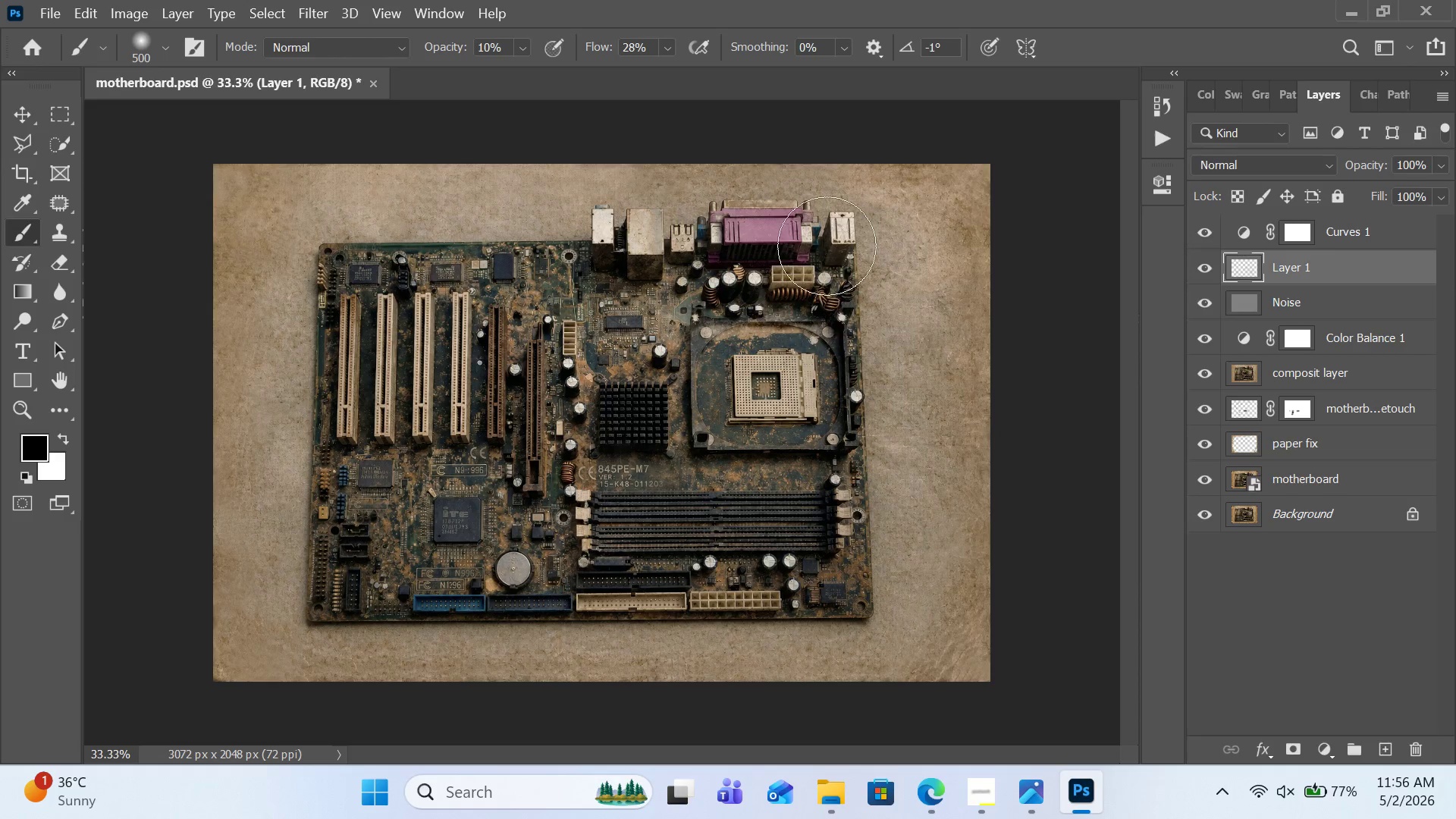 
left_click_drag(start_coordinate=[833, 256], to_coordinate=[874, 597])
 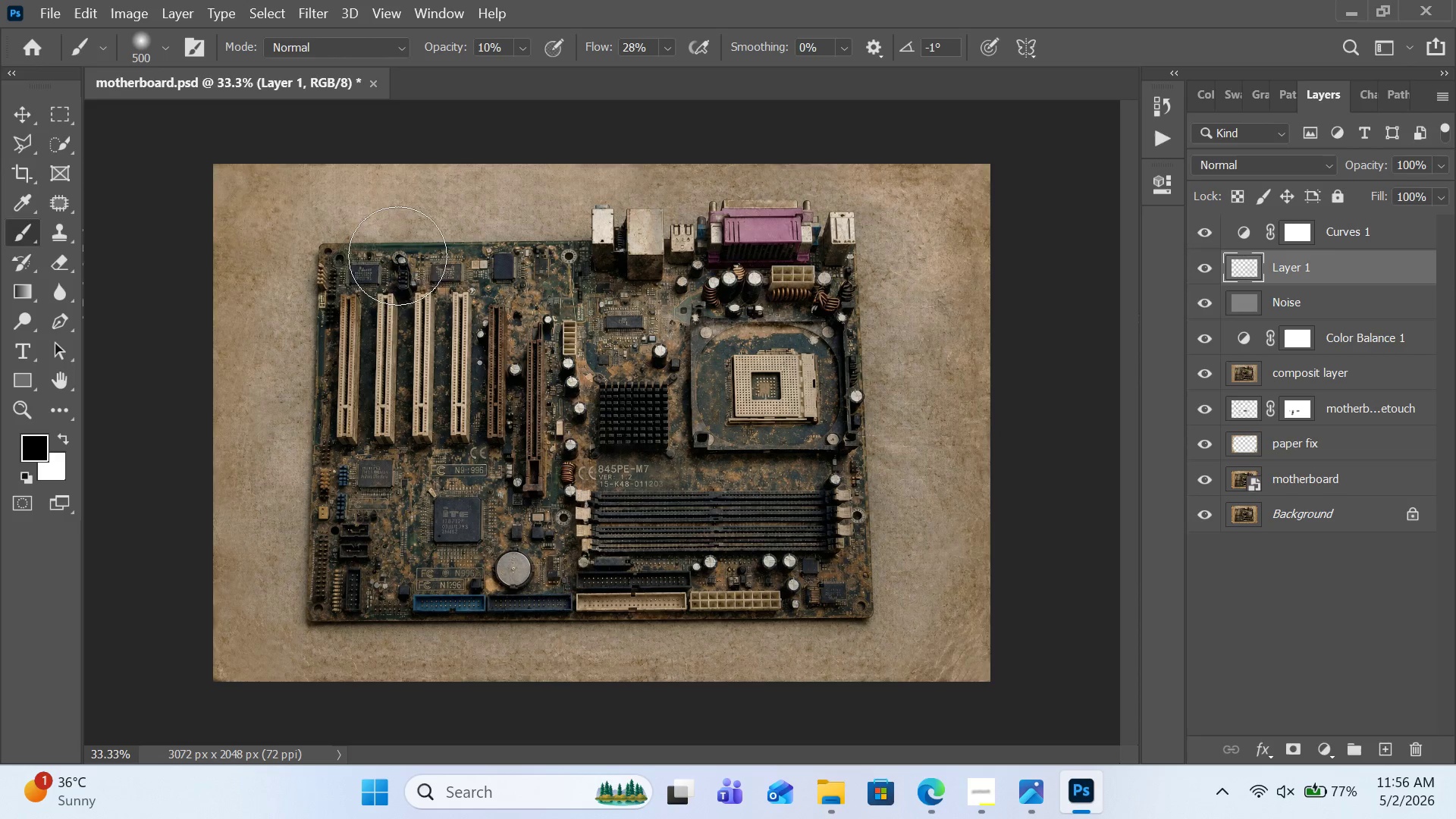 
left_click_drag(start_coordinate=[368, 252], to_coordinate=[444, 252])
 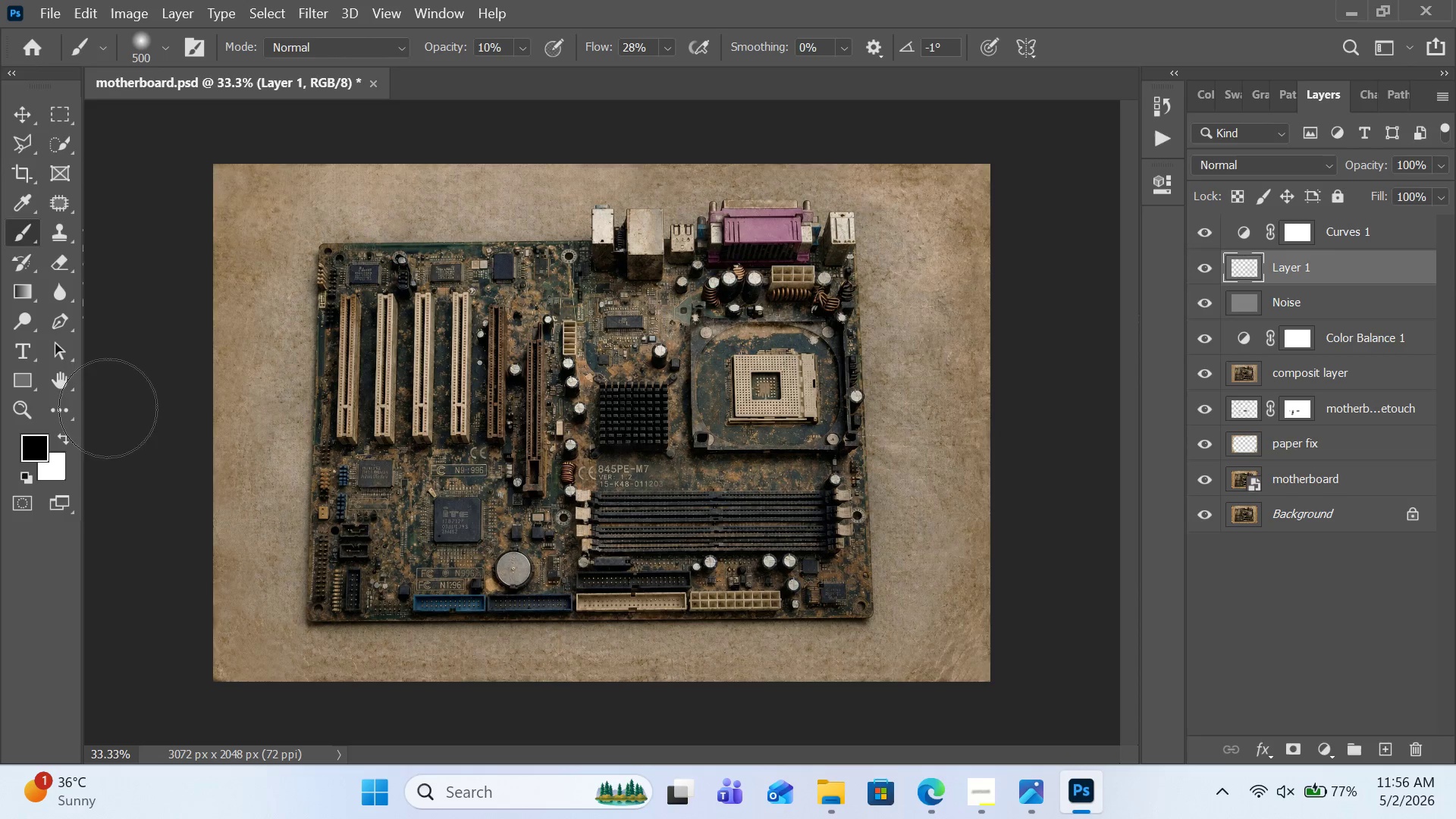 
left_click([66, 435])
 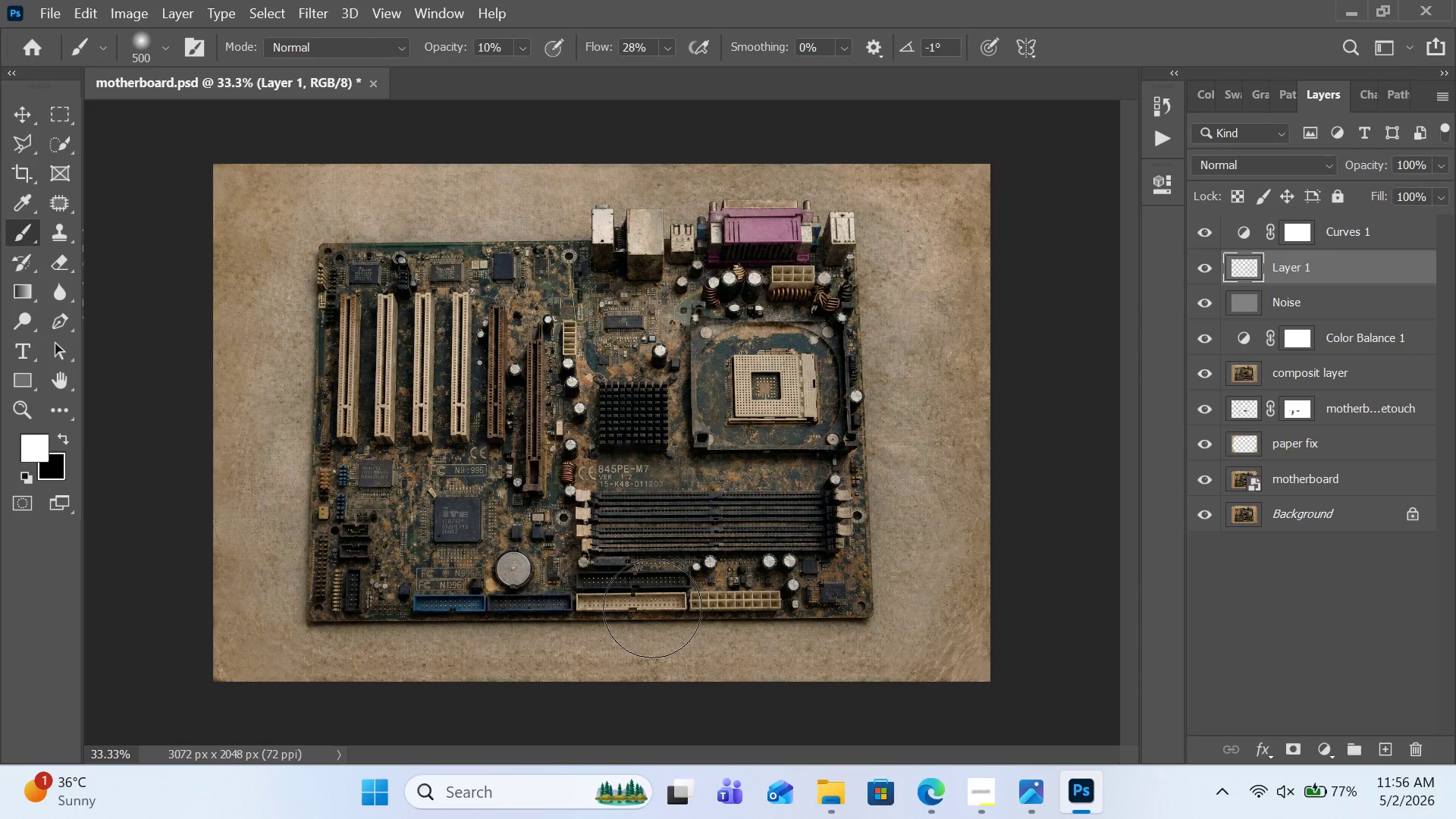 
left_click_drag(start_coordinate=[671, 610], to_coordinate=[818, 612])
 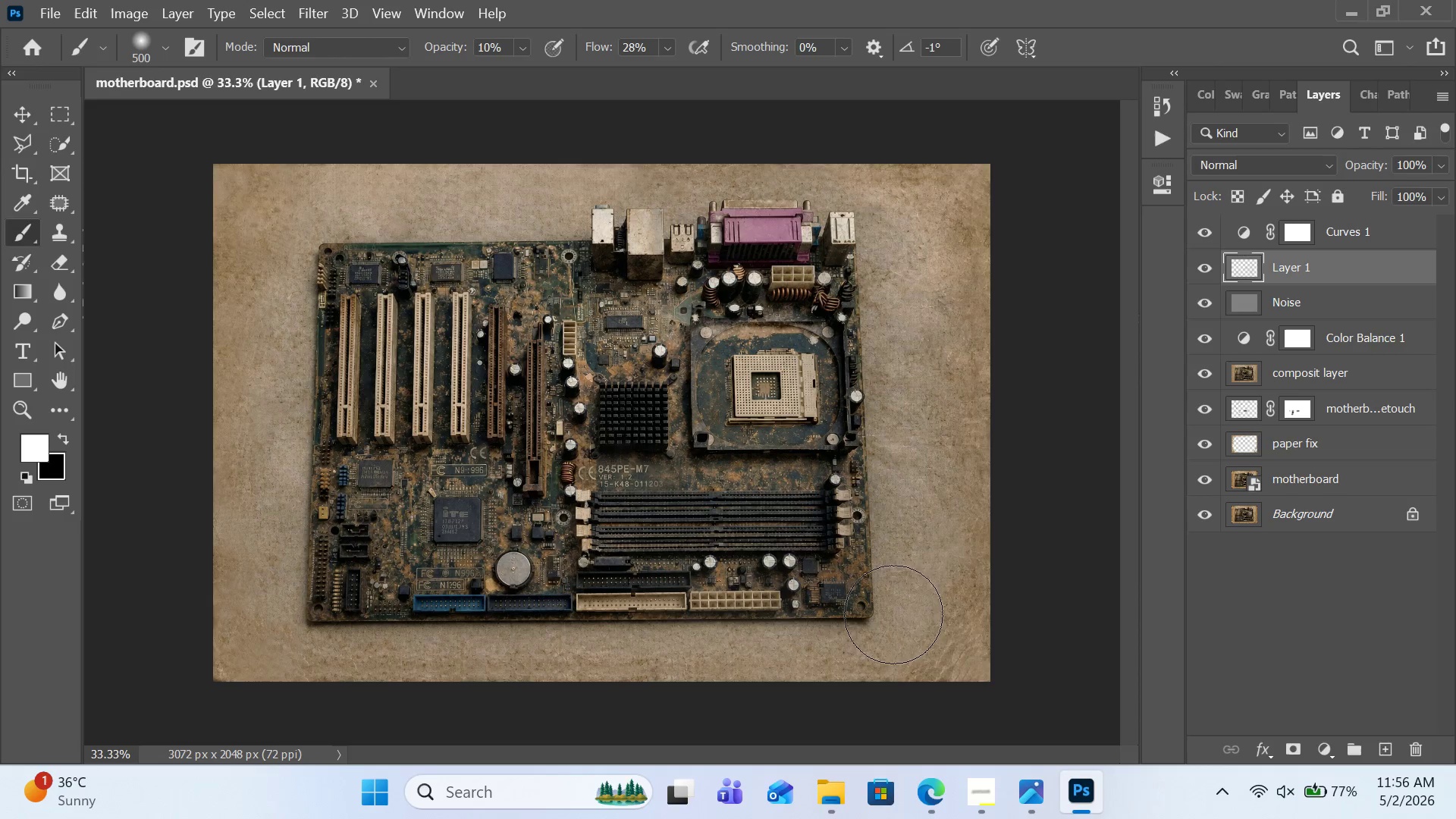 
left_click_drag(start_coordinate=[877, 623], to_coordinate=[837, 641])
 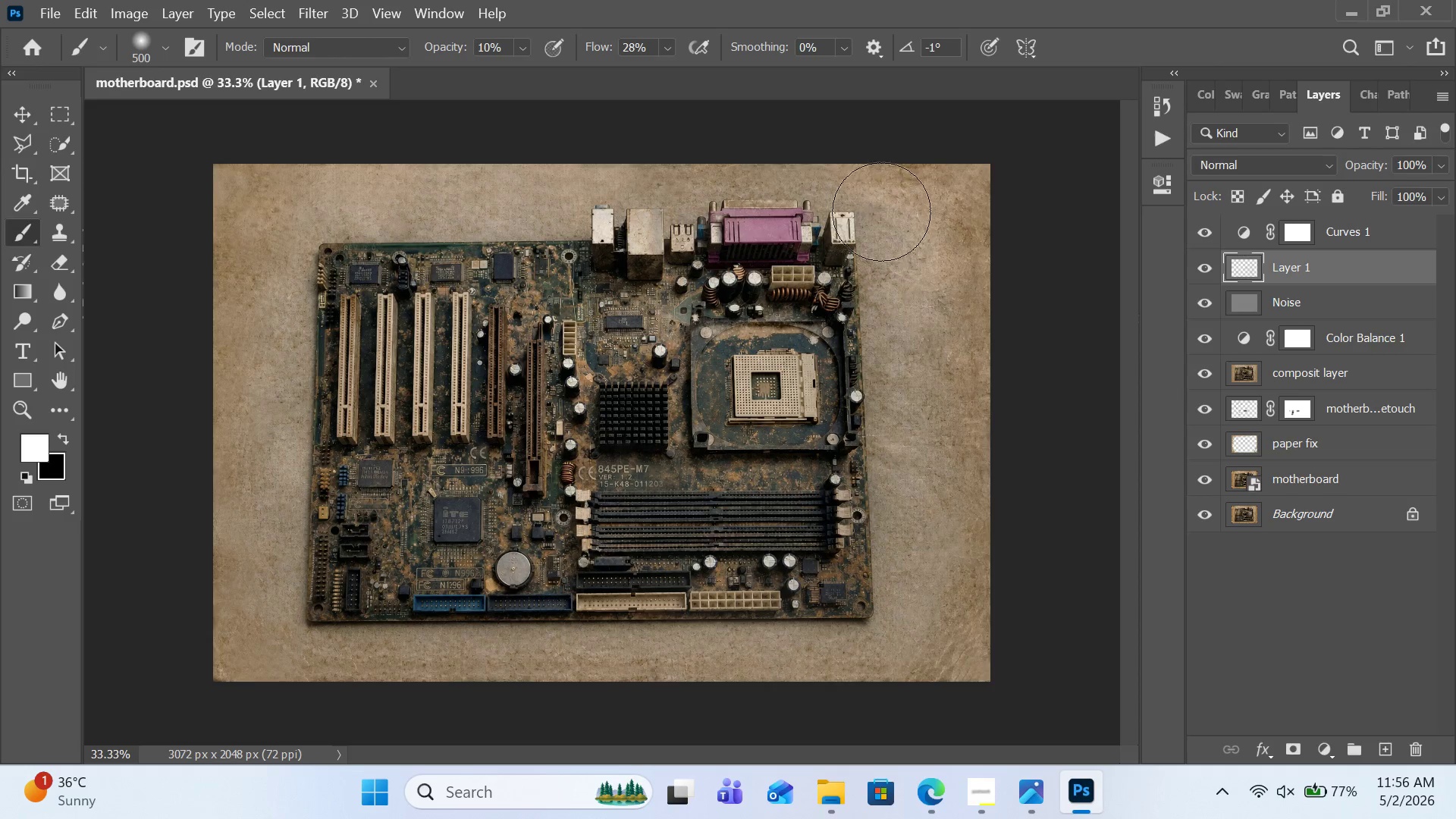 
left_click_drag(start_coordinate=[883, 231], to_coordinate=[925, 598])
 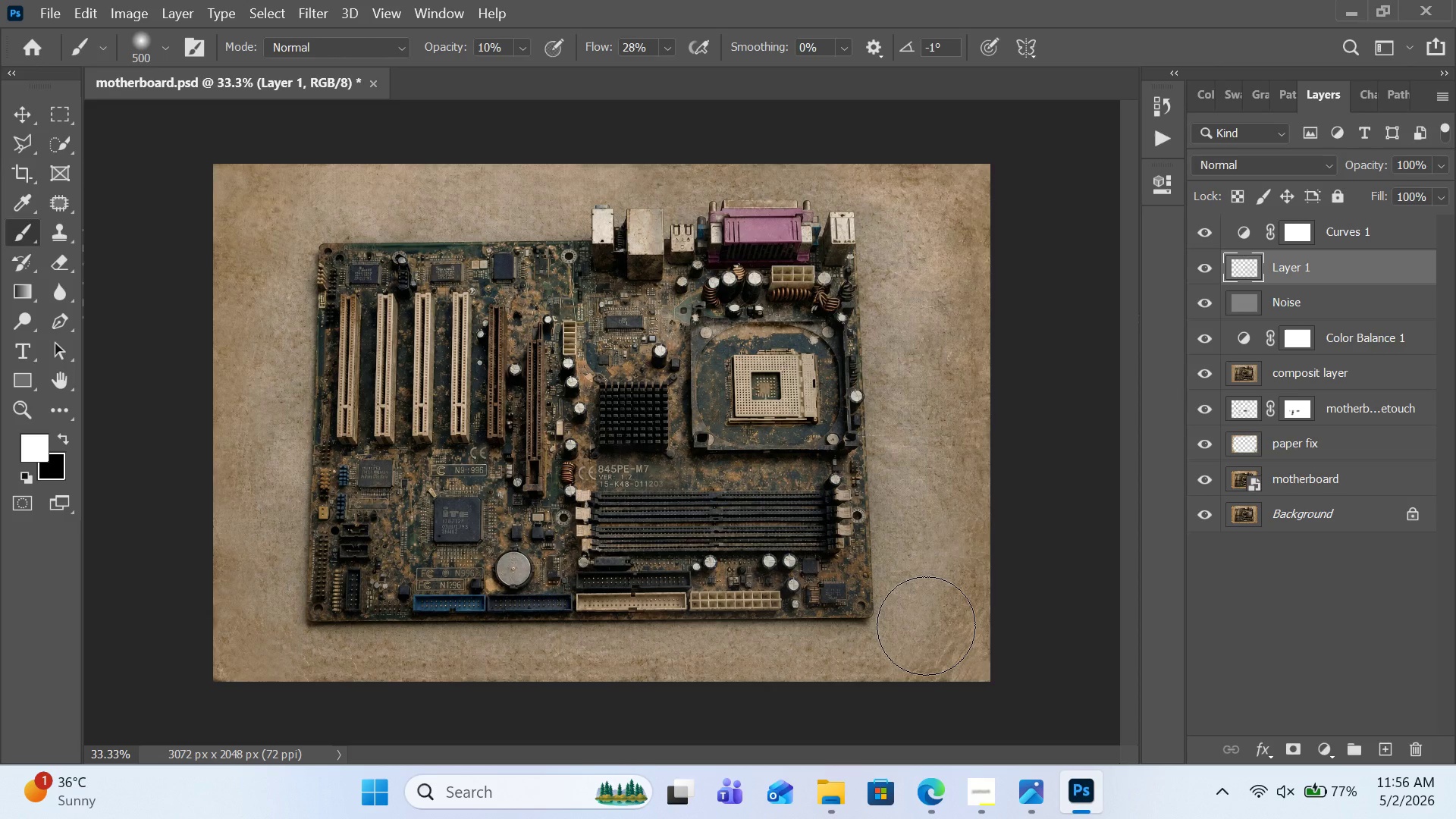 
key(Control+Z)
 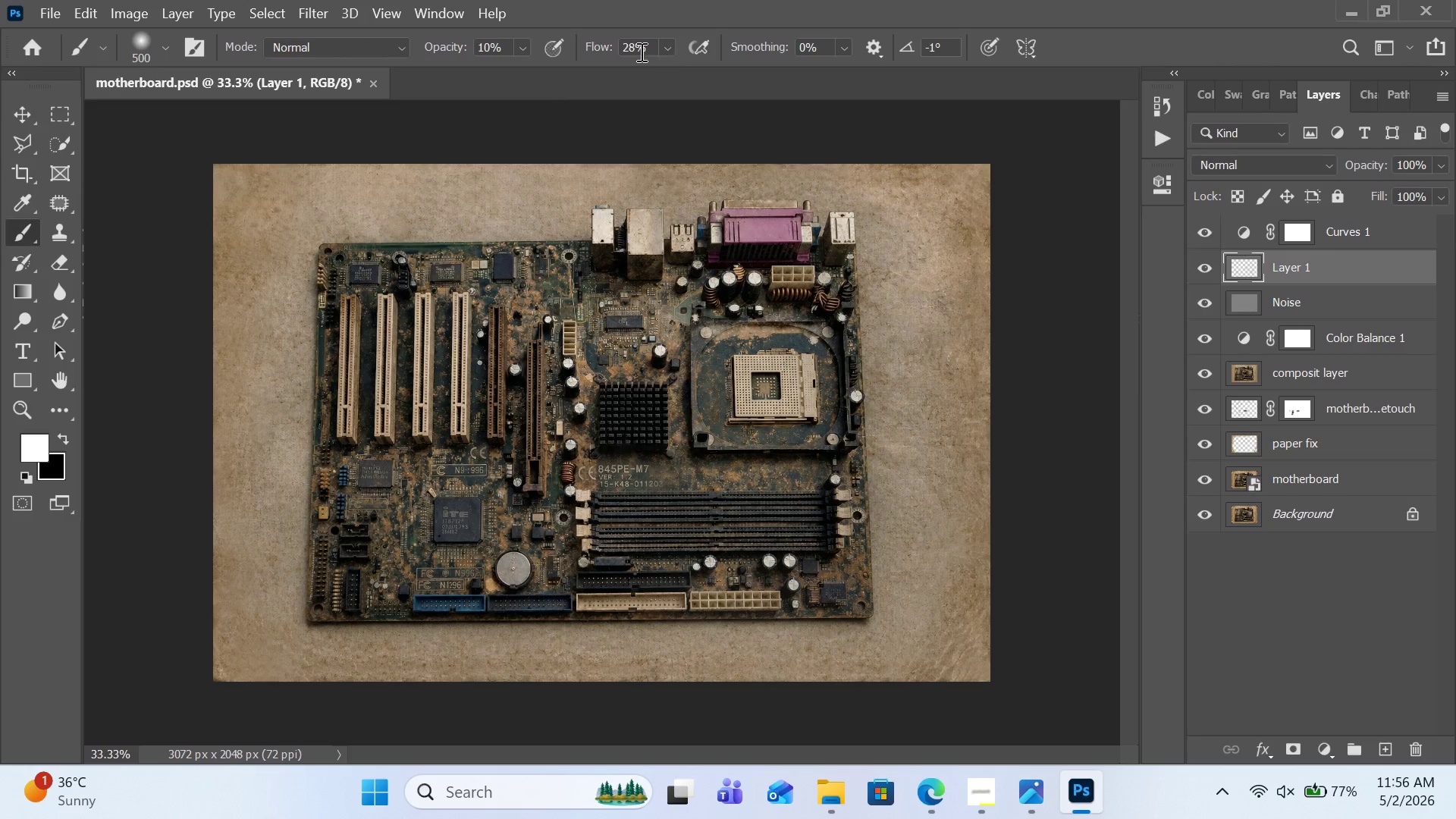 
left_click([519, 50])
 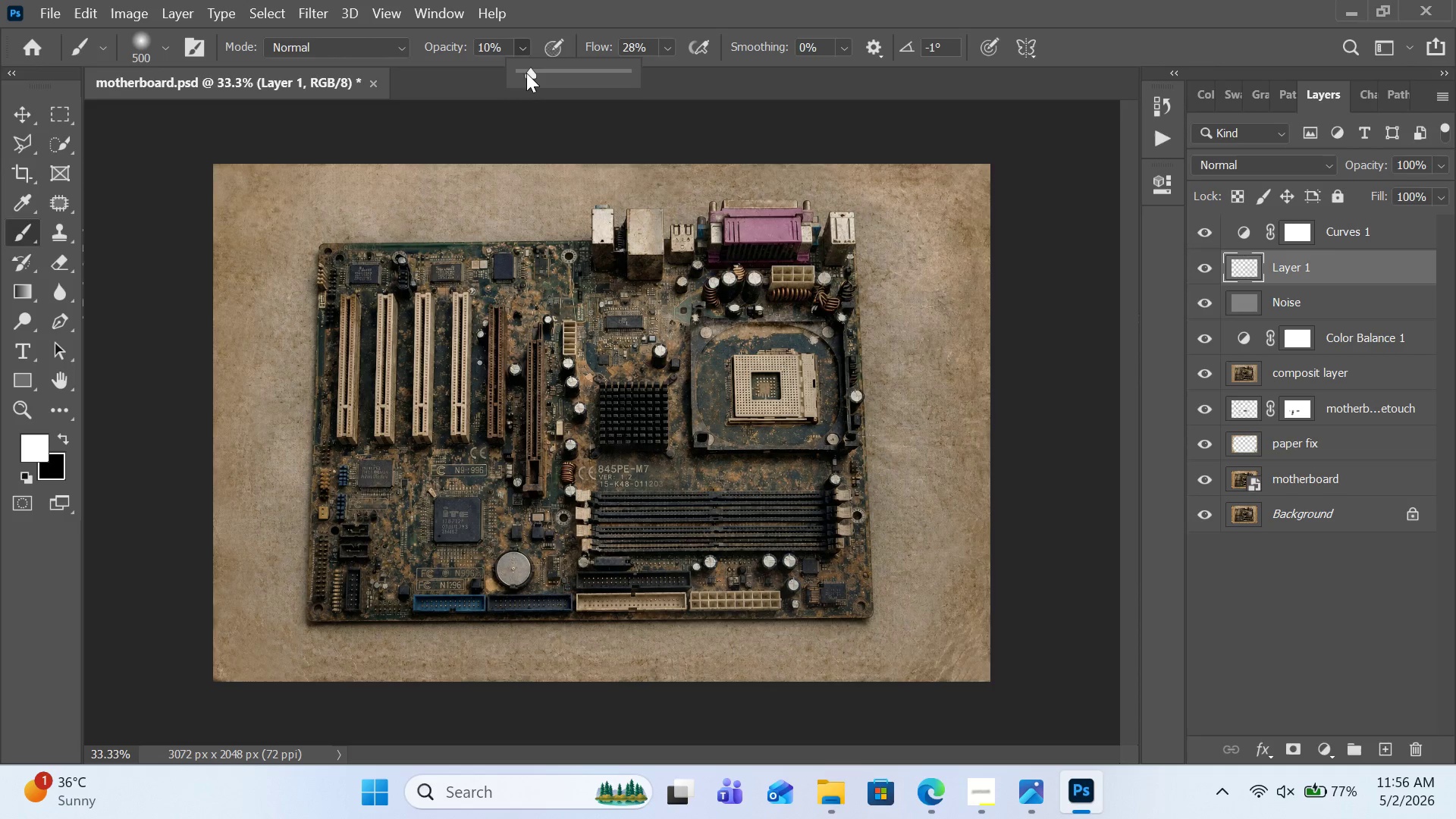 
left_click([526, 73])
 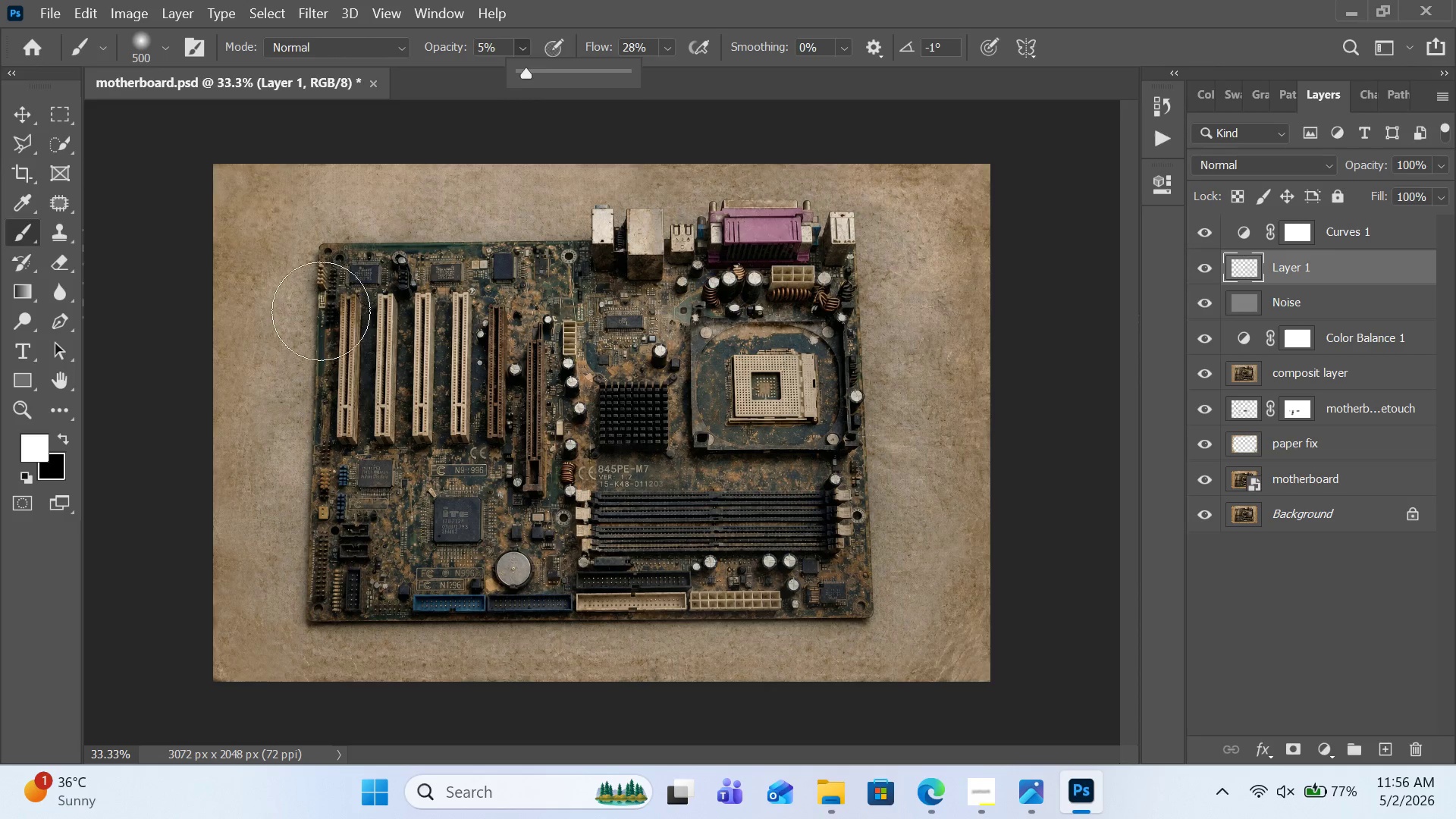 
left_click([321, 281])
 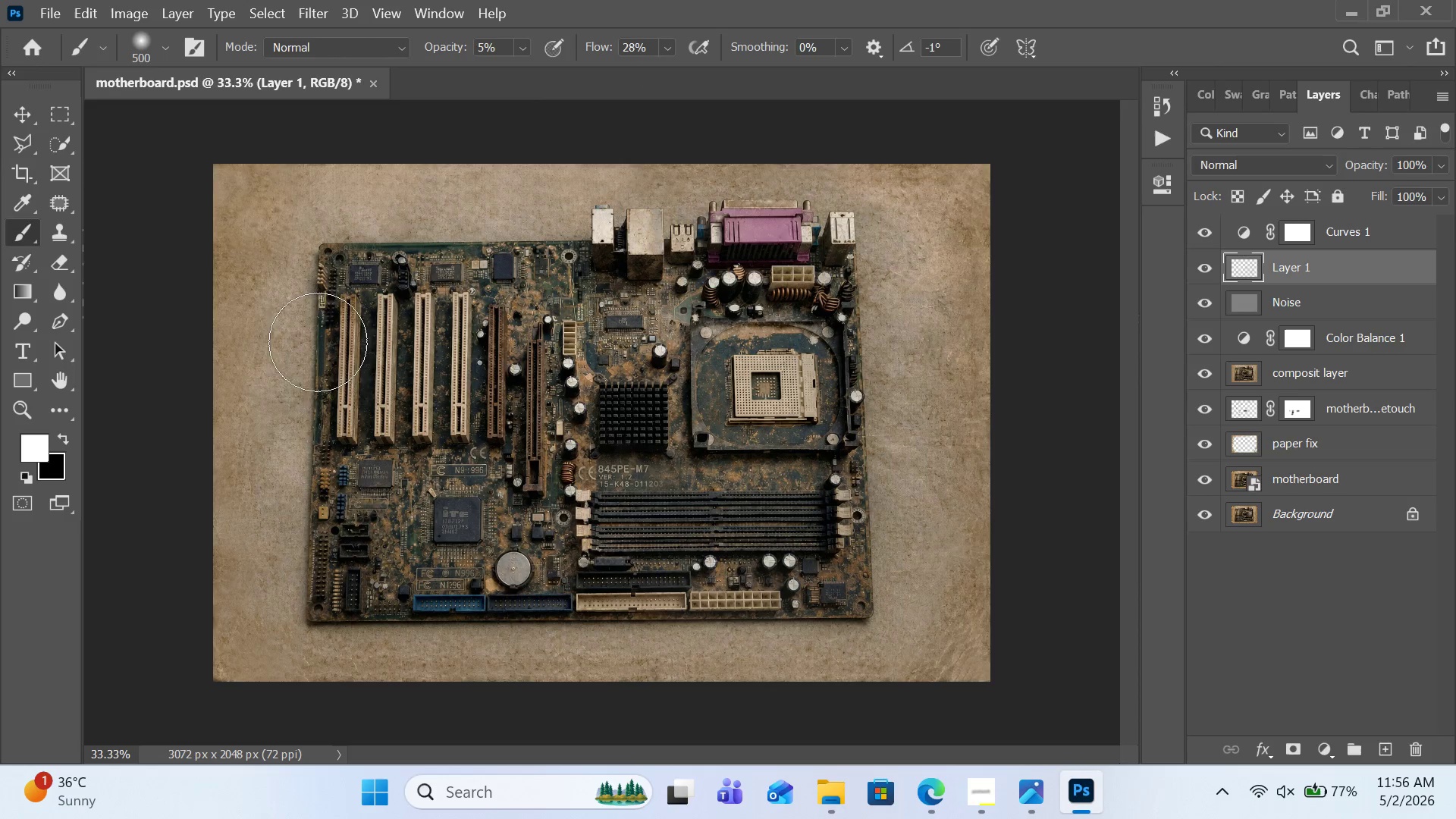 
left_click_drag(start_coordinate=[318, 374], to_coordinate=[315, 543])
 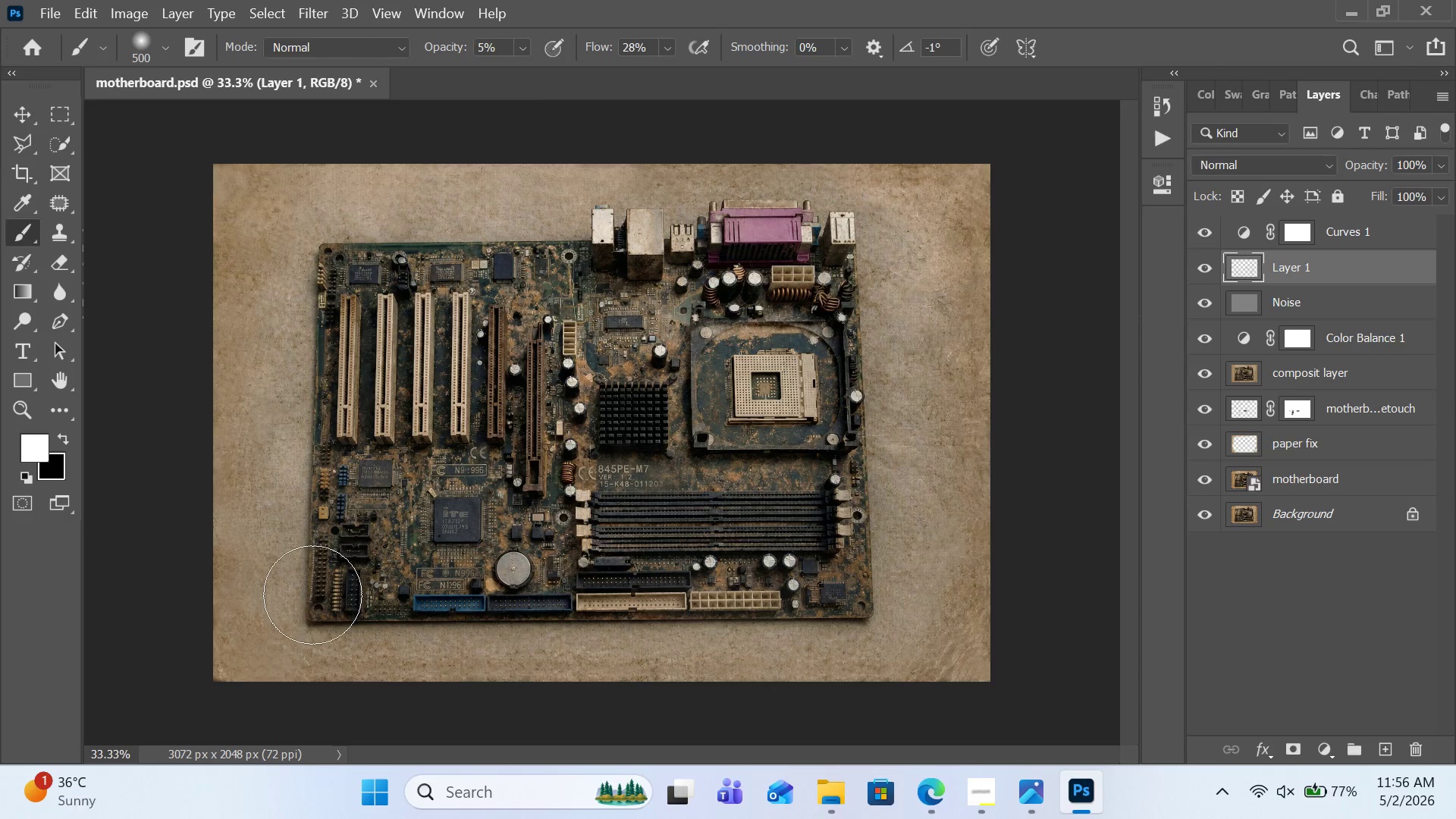 
left_click_drag(start_coordinate=[312, 603], to_coordinate=[314, 613])
 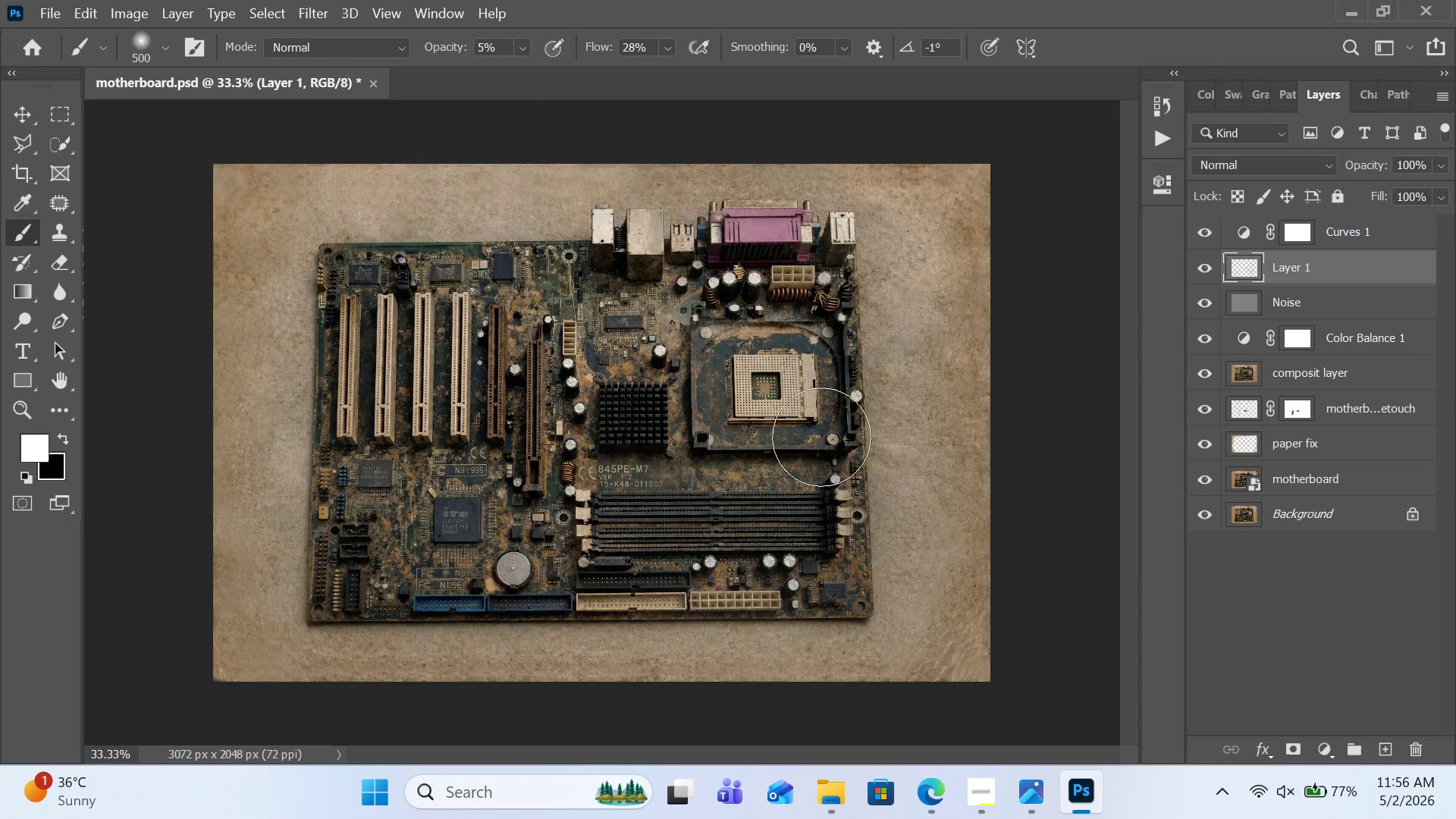 
left_click_drag(start_coordinate=[863, 475], to_coordinate=[864, 534])
 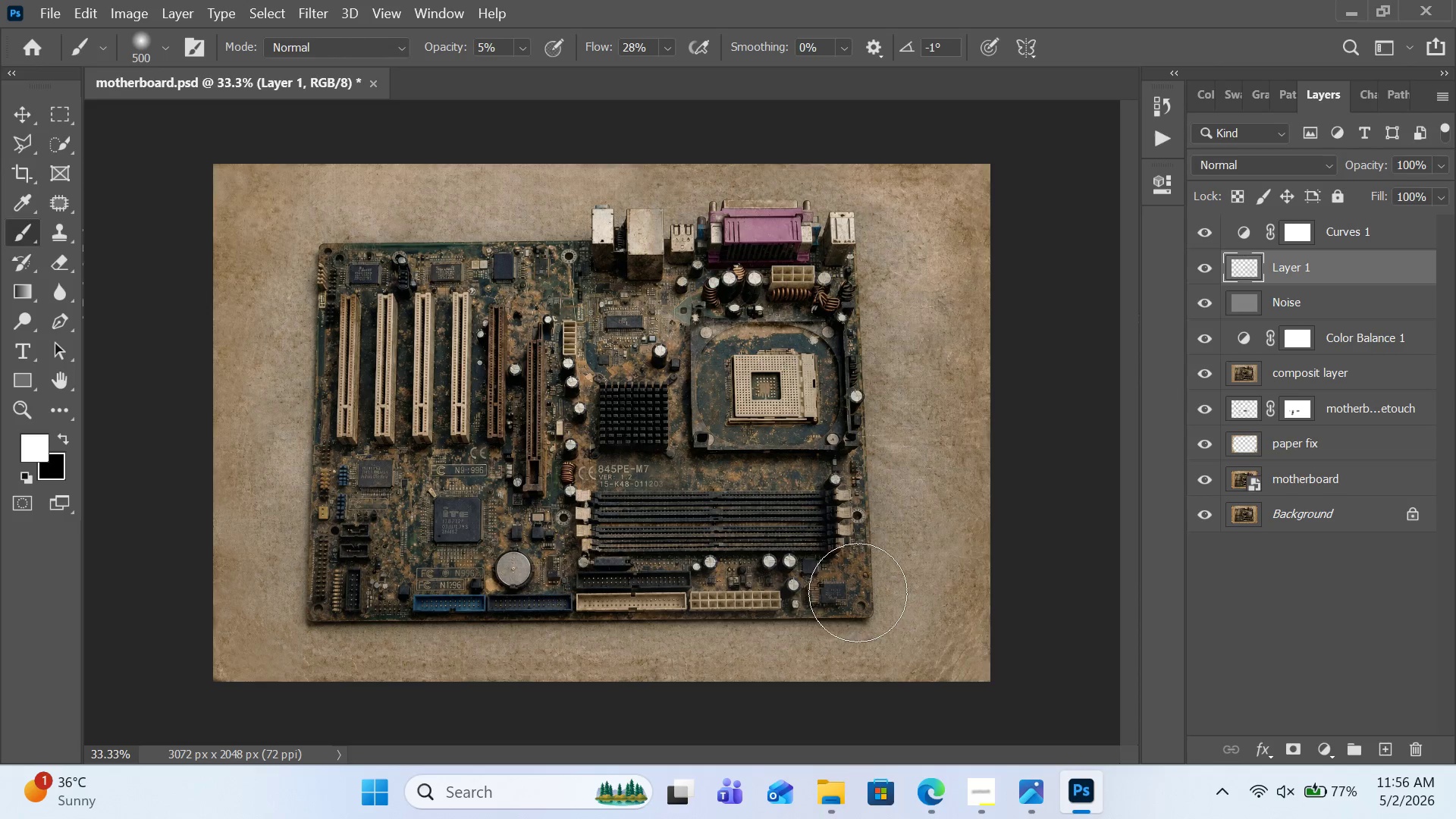 
left_click_drag(start_coordinate=[829, 600], to_coordinate=[814, 609])
 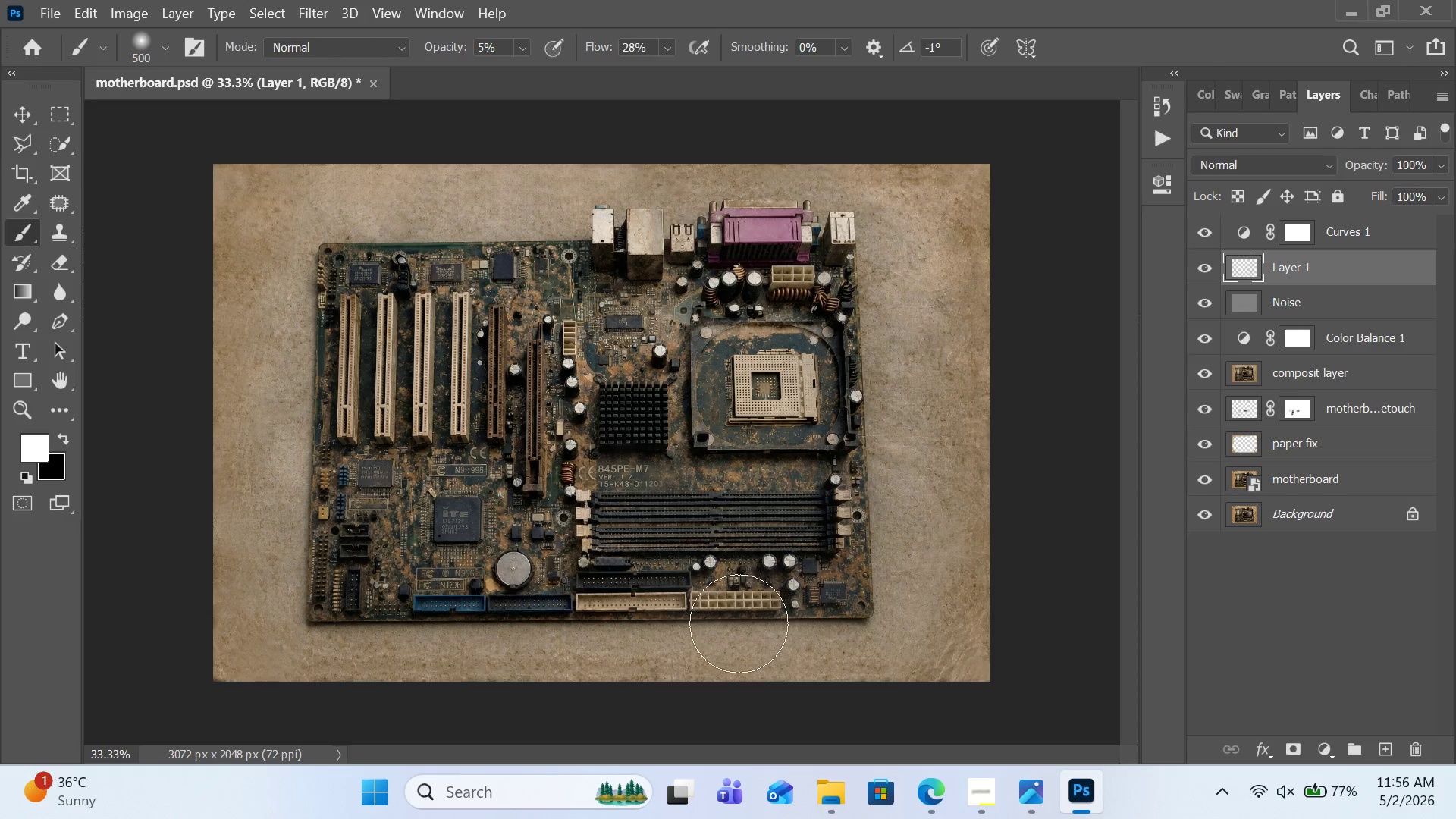 
left_click_drag(start_coordinate=[739, 625], to_coordinate=[718, 631])
 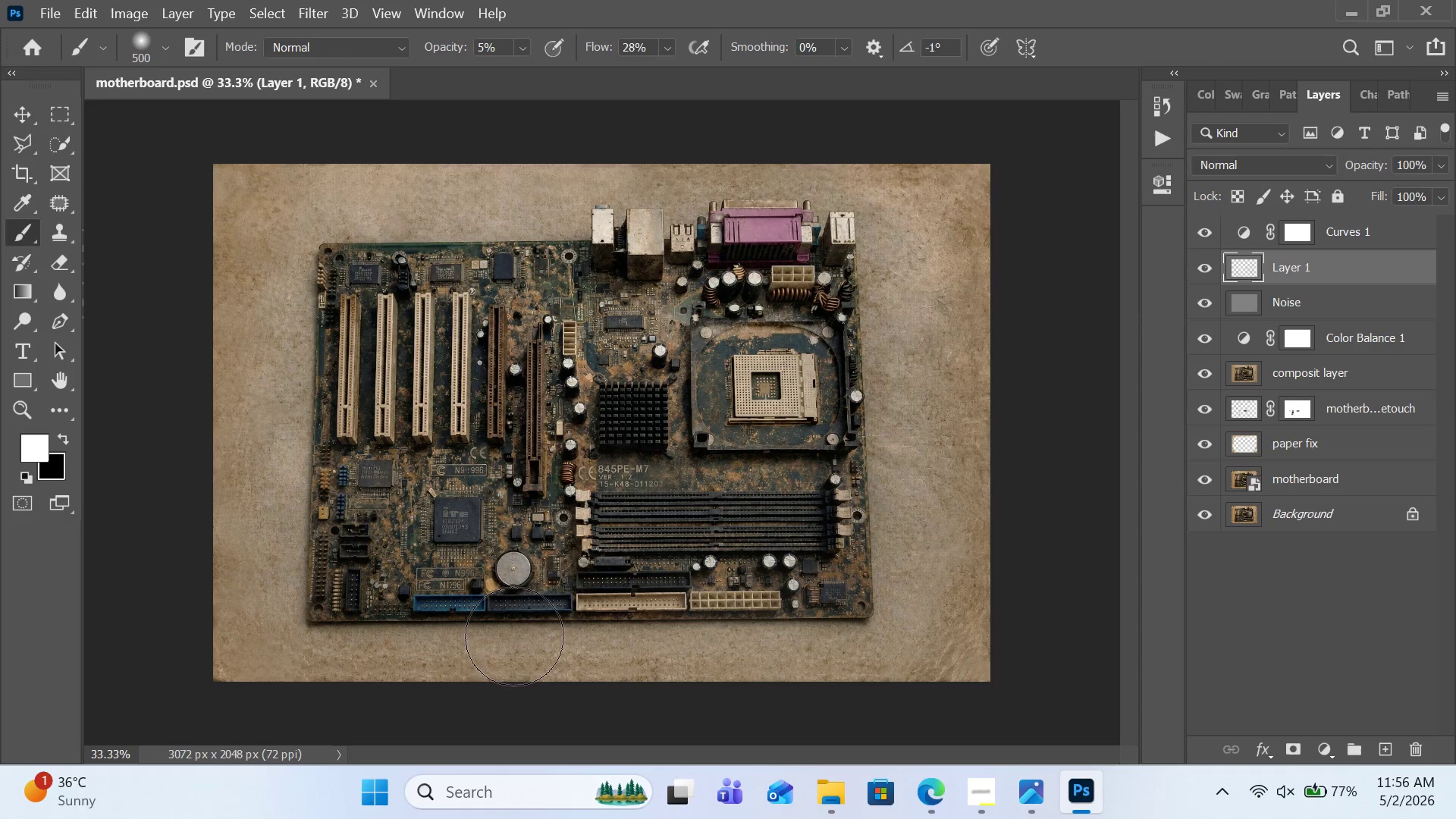 
left_click_drag(start_coordinate=[485, 636], to_coordinate=[452, 636])
 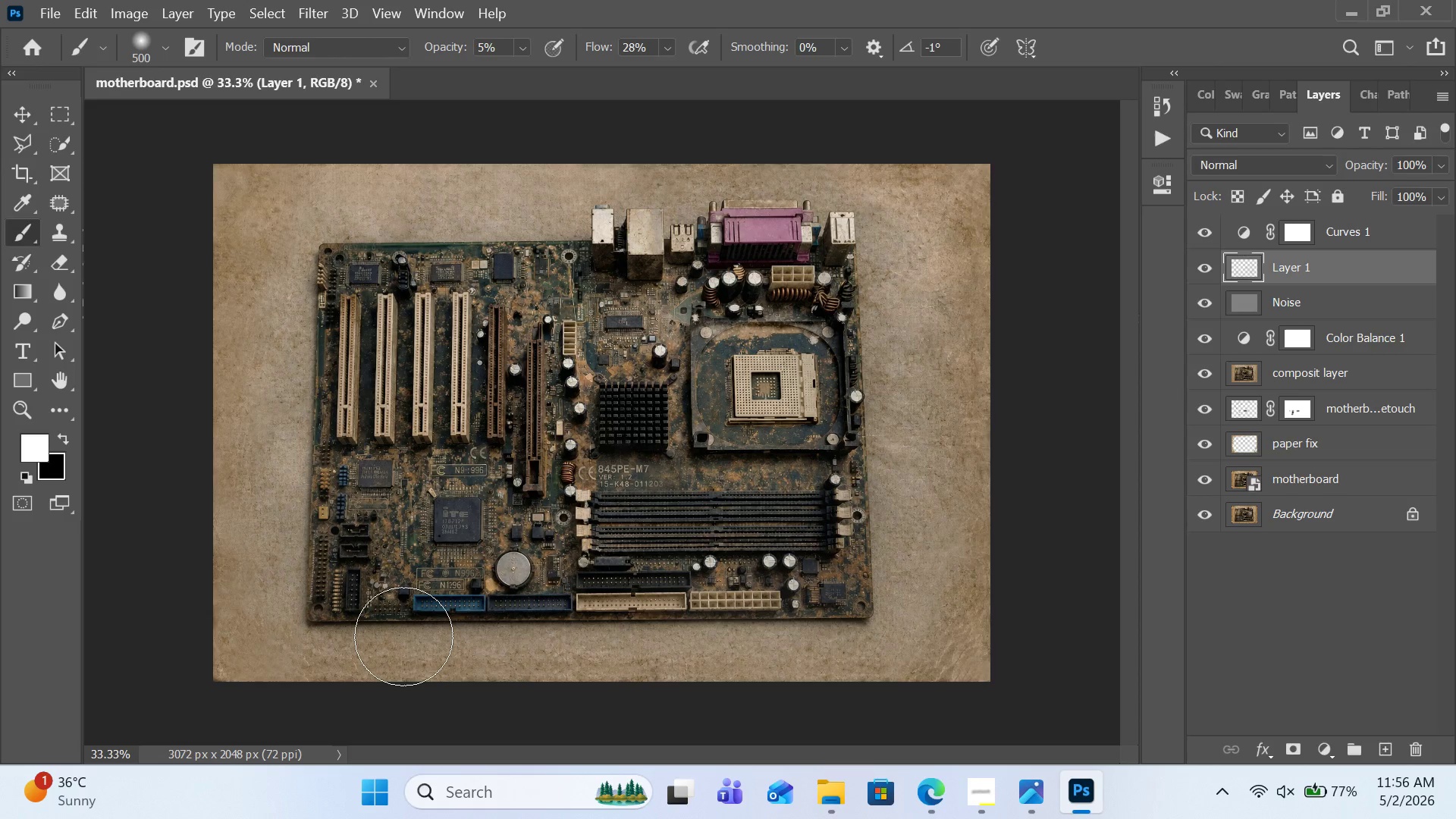 
left_click([403, 636])
 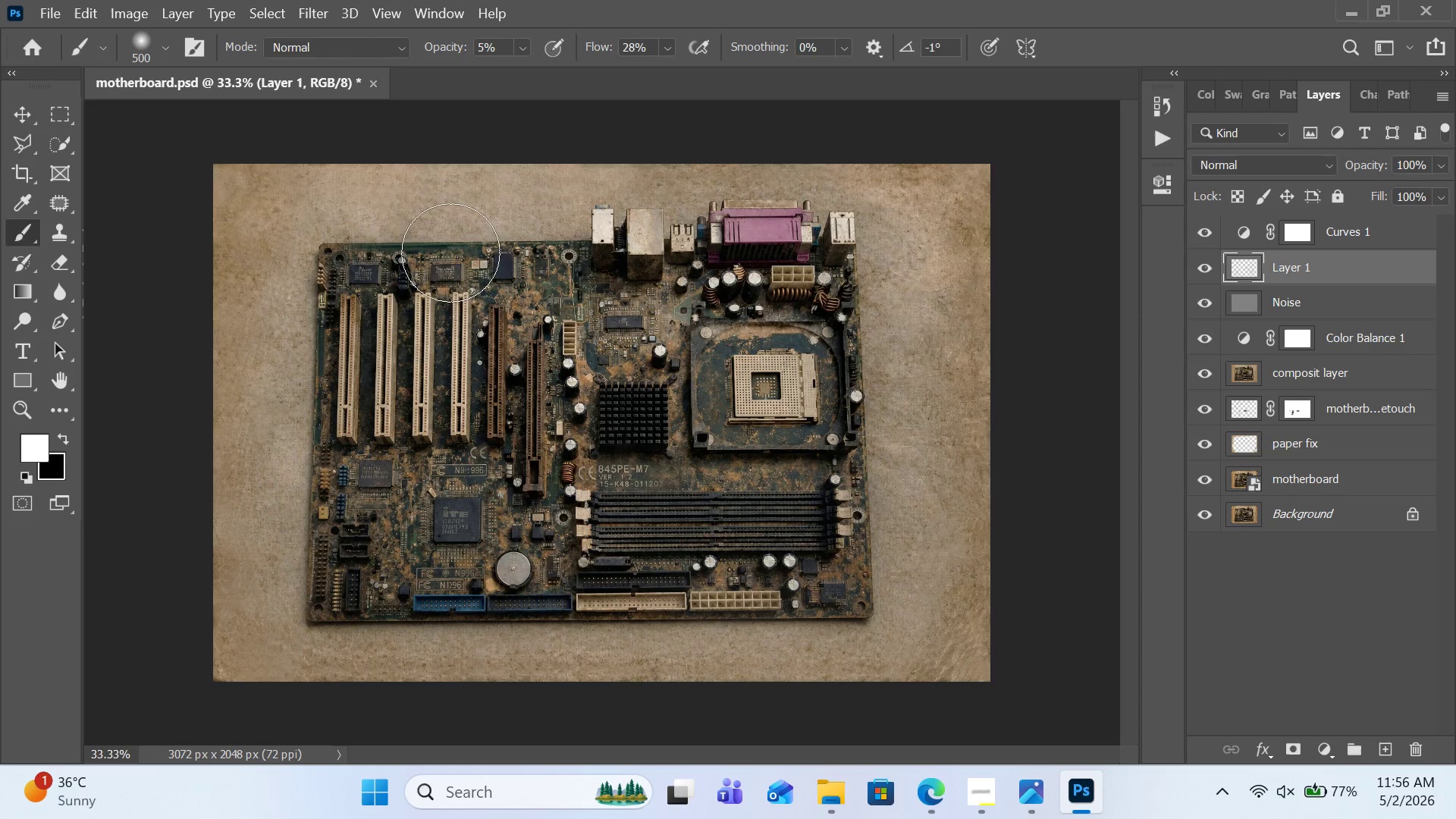 
left_click([428, 247])
 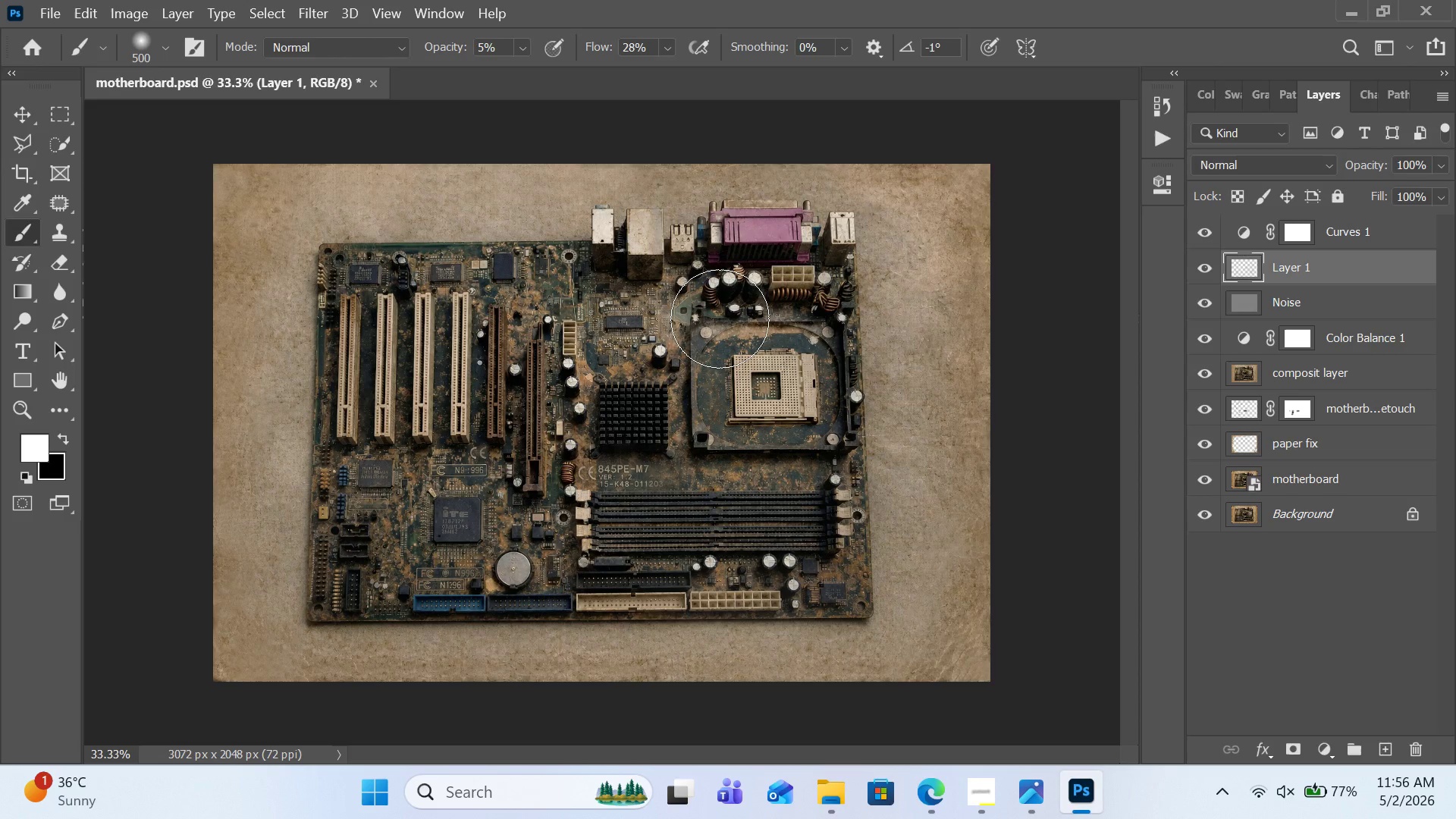 
wait(15.72)
 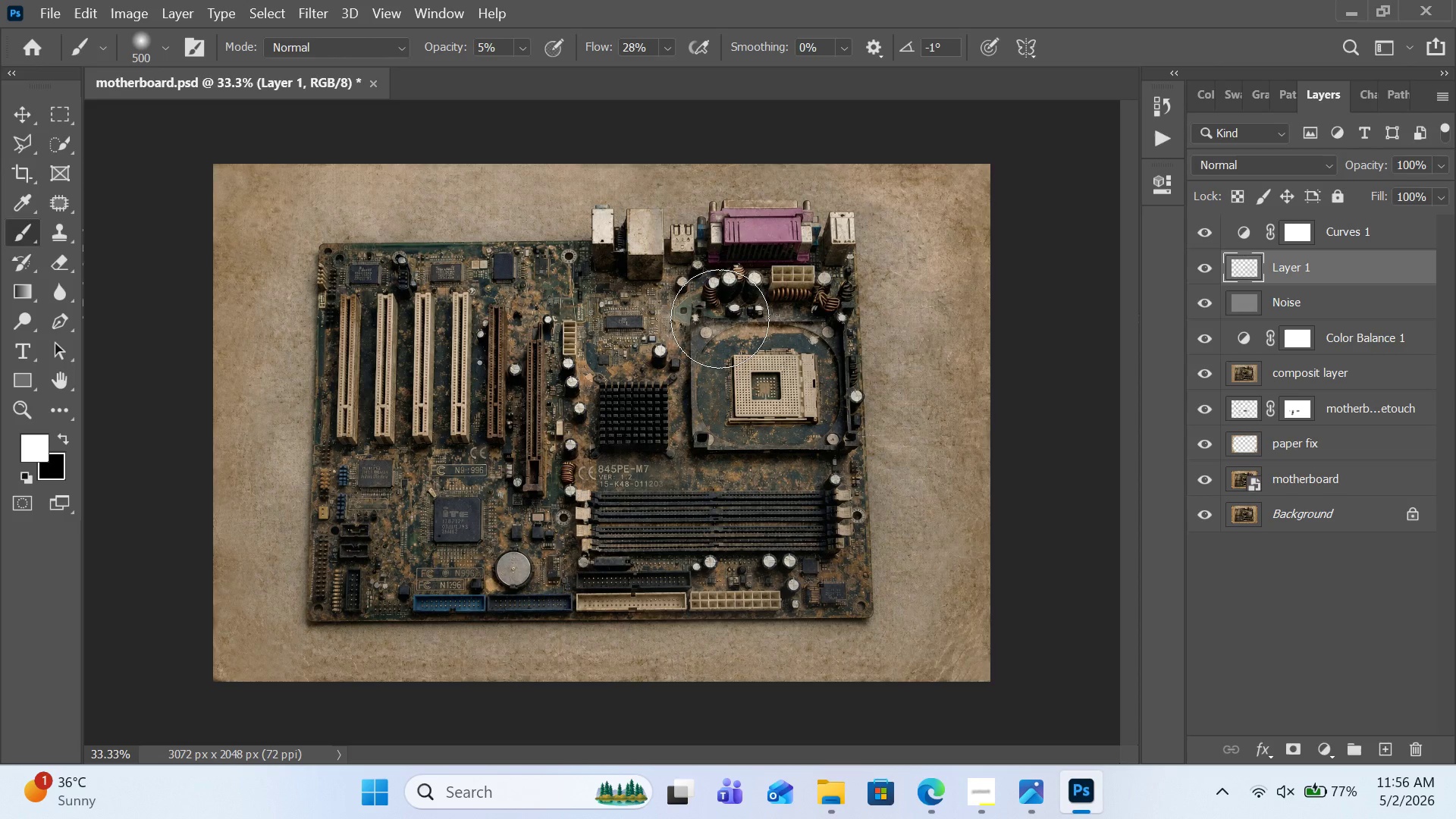 
left_click([303, 9])
 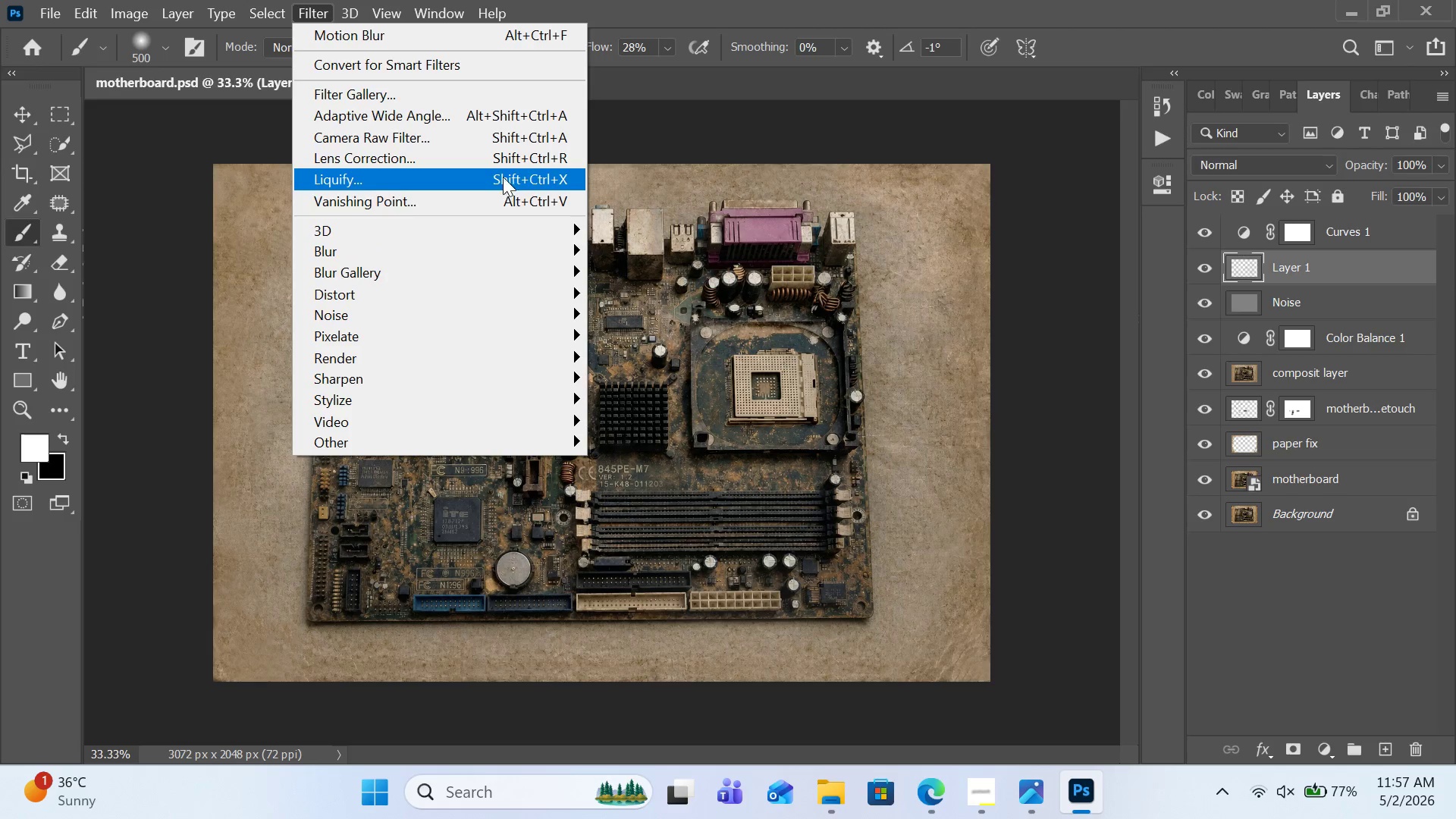 
left_click([503, 146])
 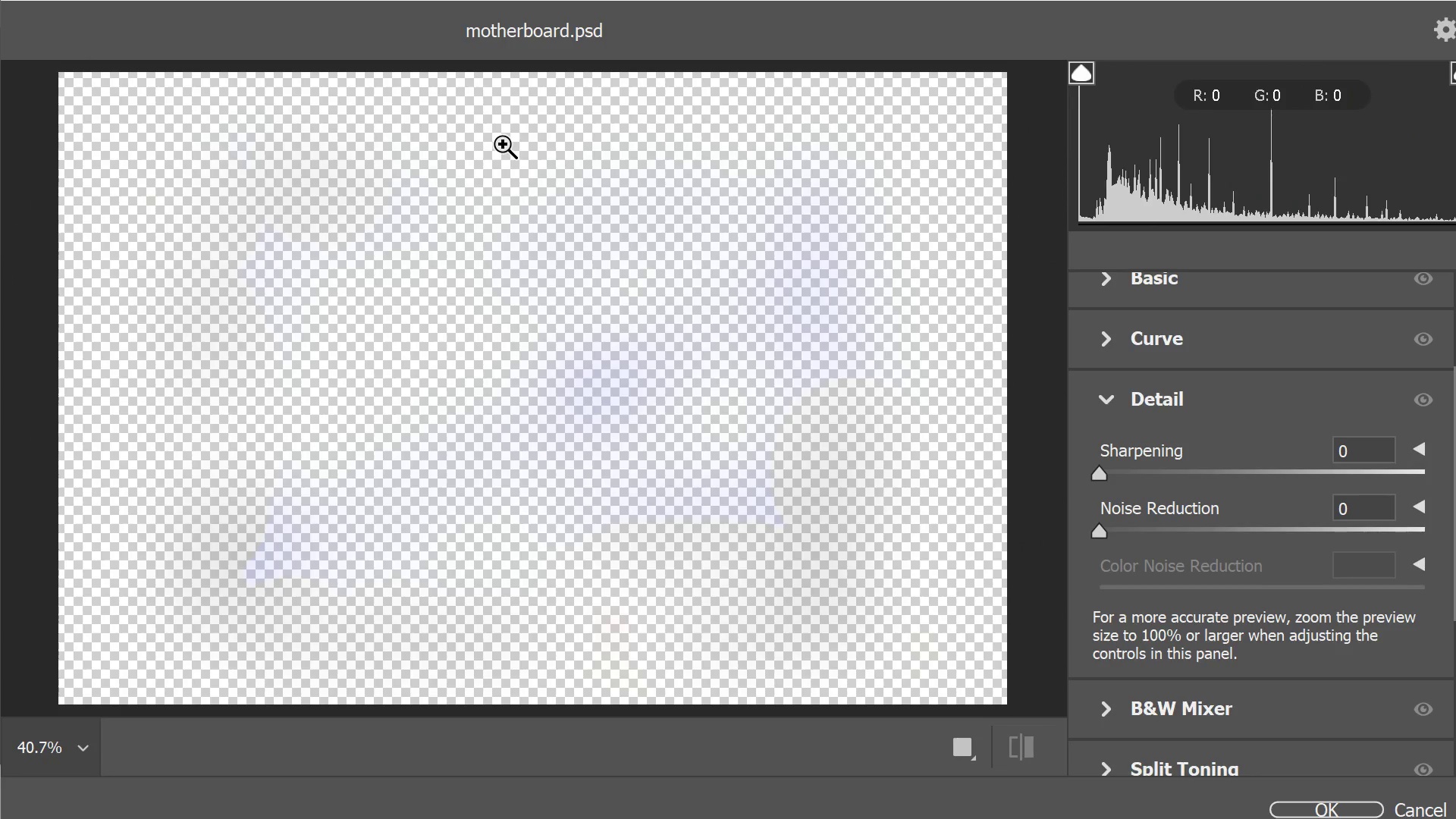 
wait(6.64)
 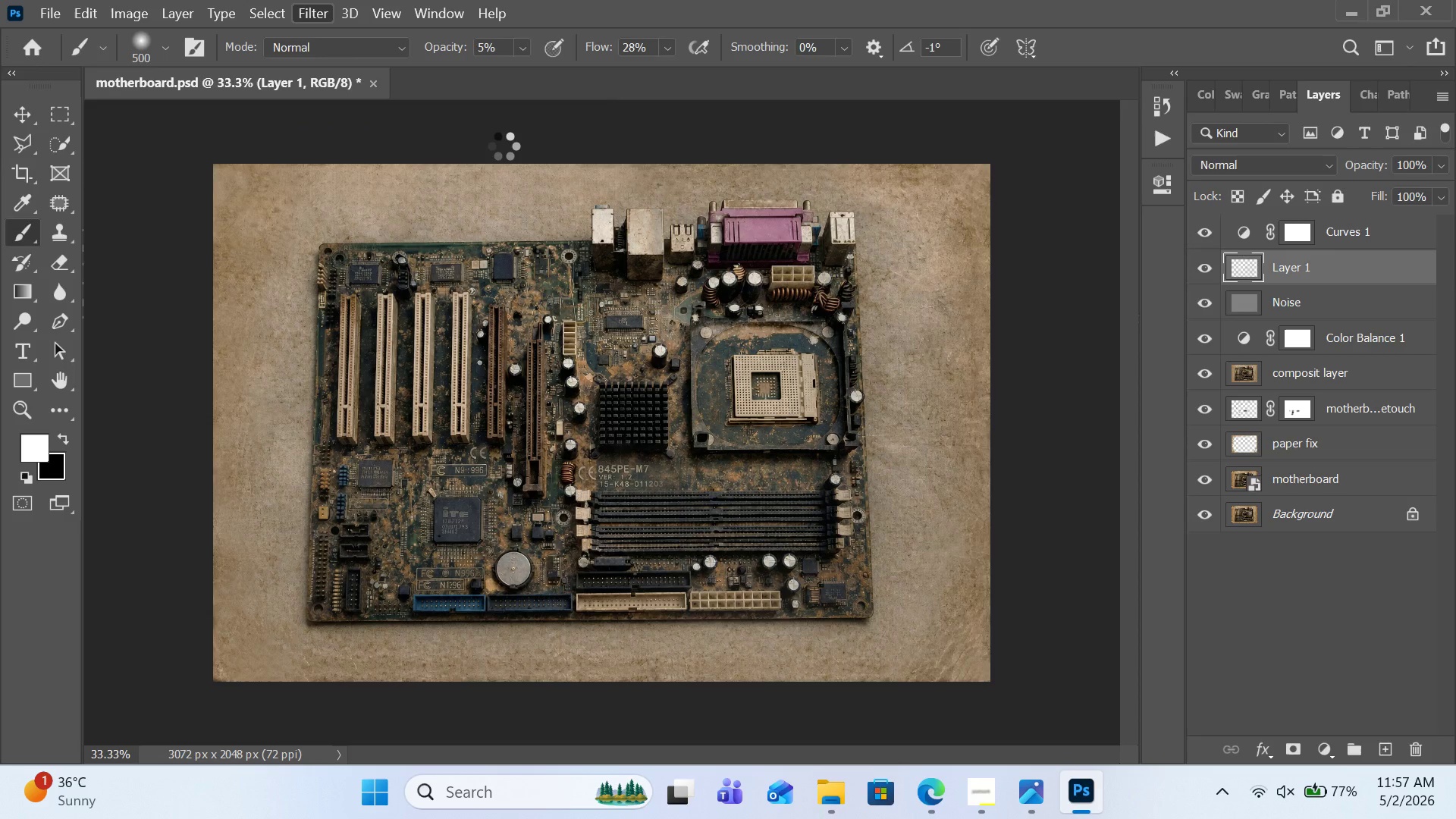 
scroll: coordinate [1266, 648], scroll_direction: down, amount: 8.0
 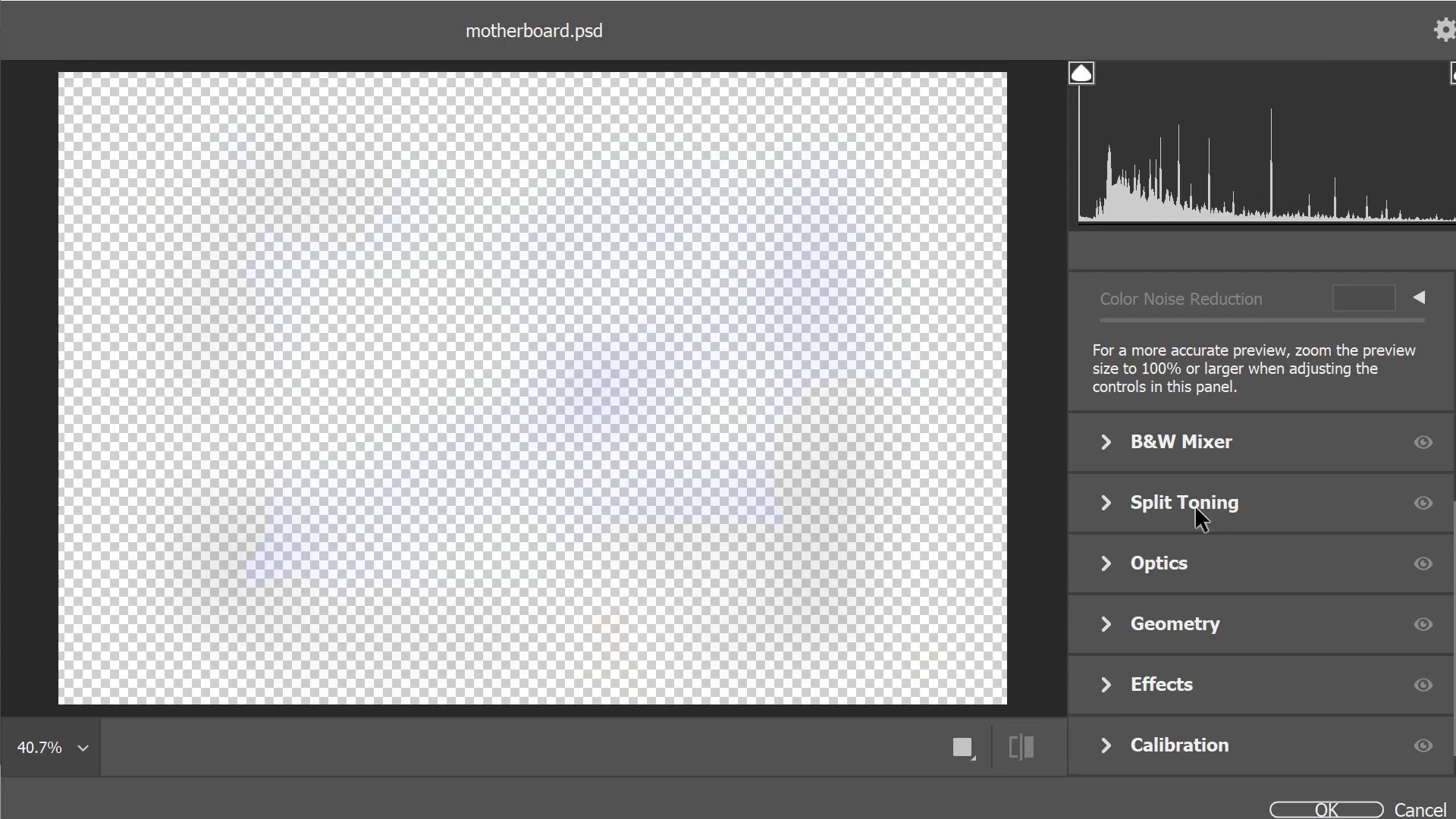 
left_click([1169, 492])
 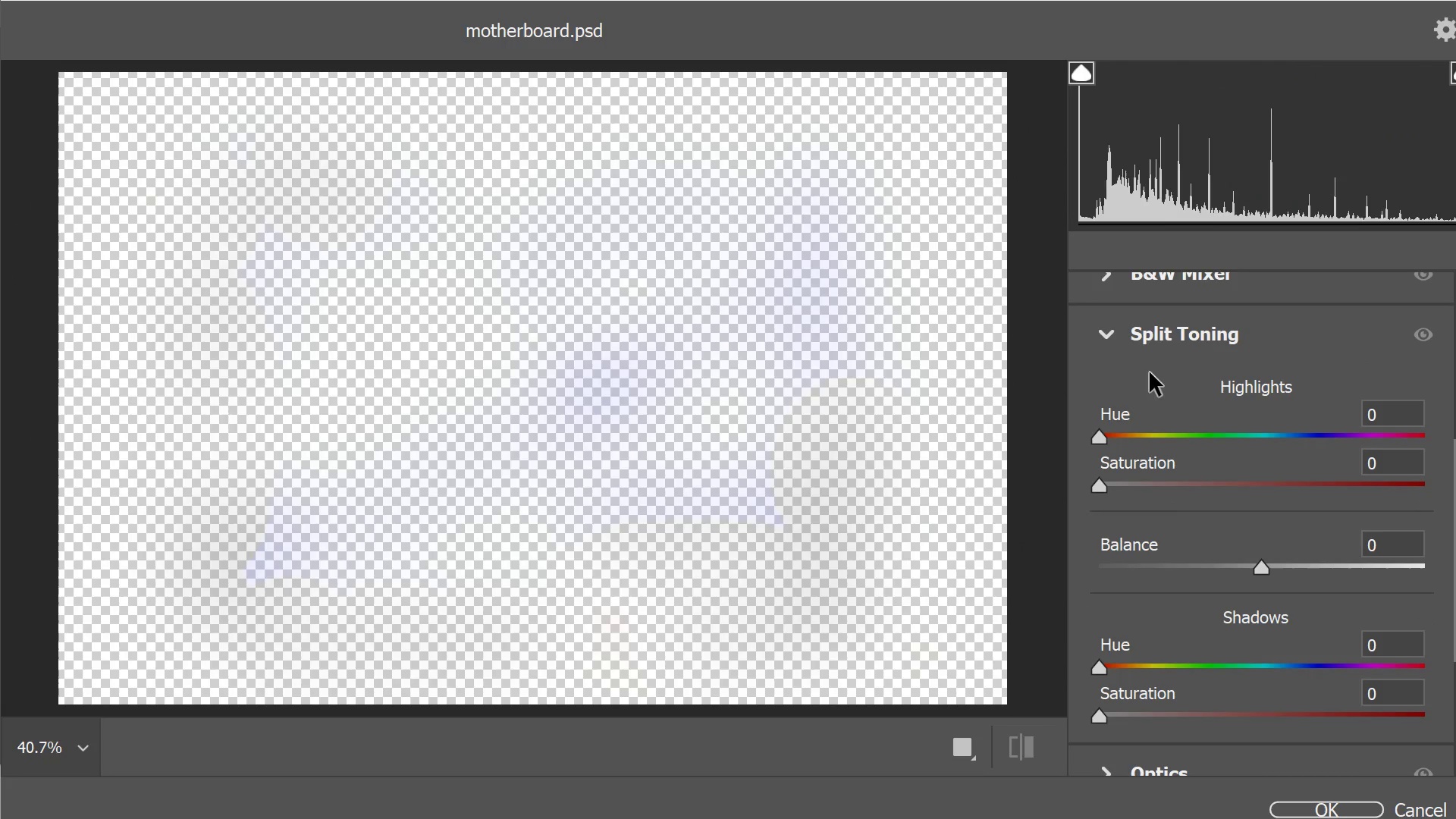 
left_click([1142, 330])
 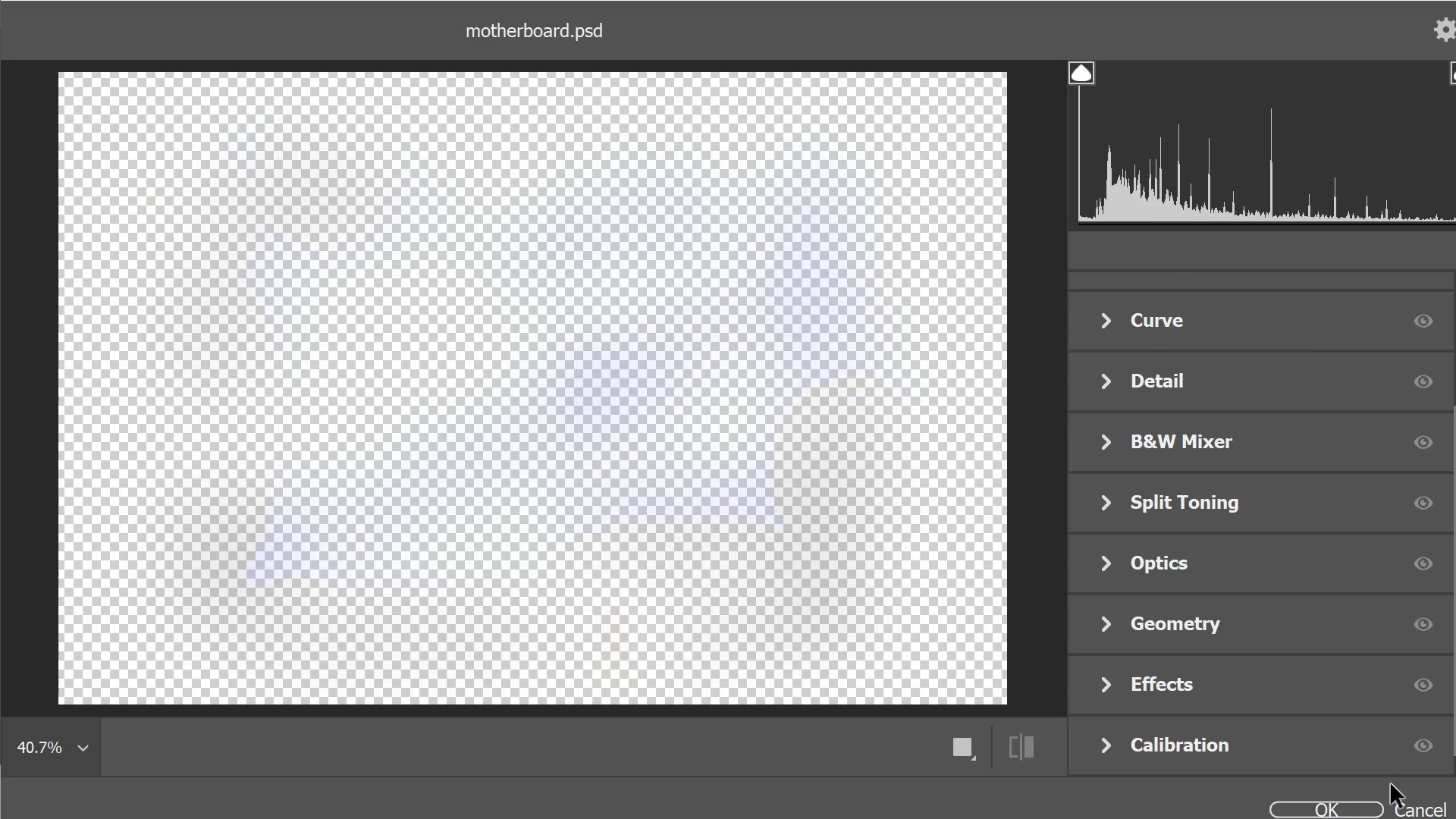 
left_click([1418, 818])
 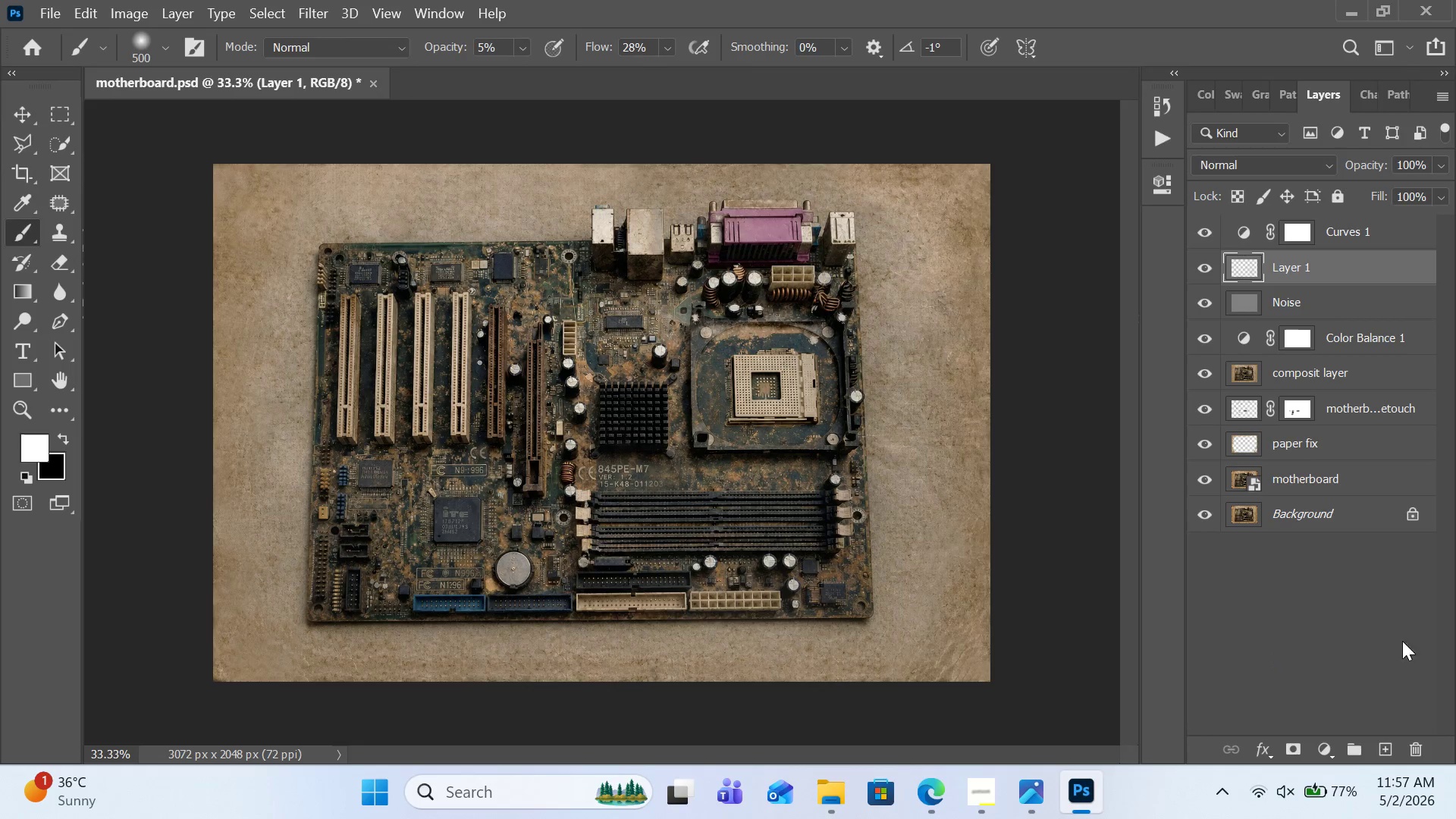 
left_click([1389, 748])
 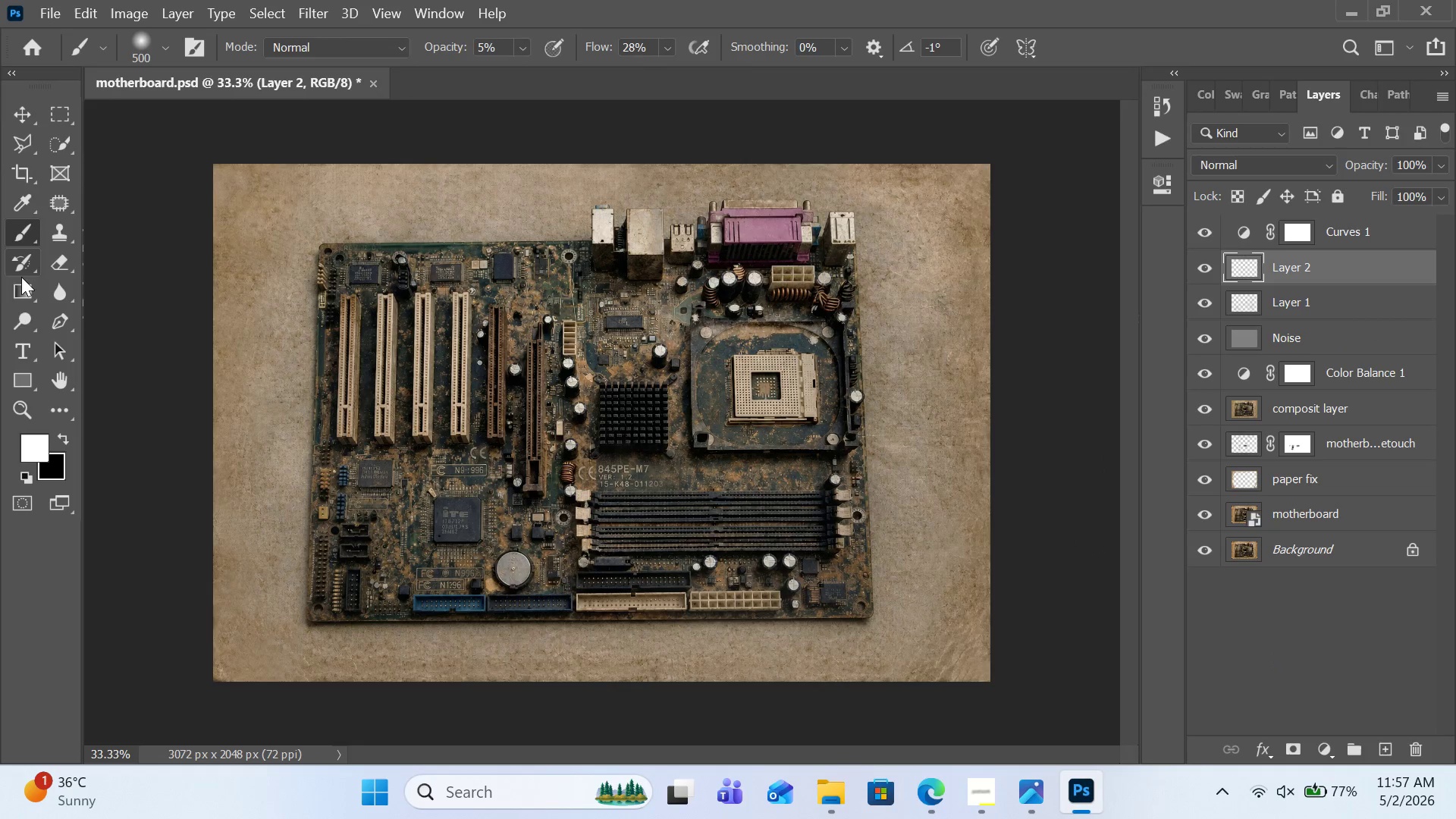 
left_click([22, 297])
 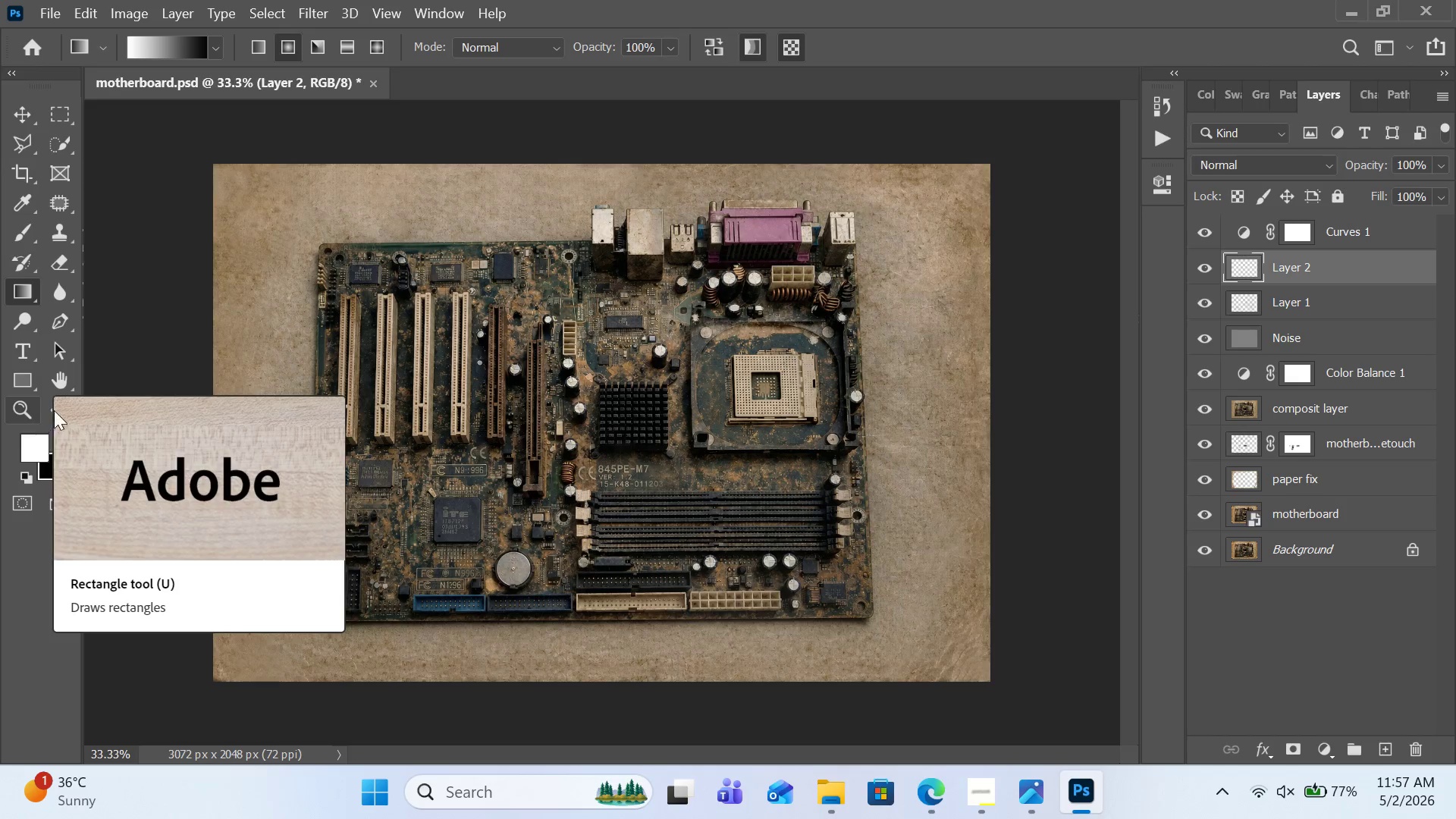 
left_click([24, 534])
 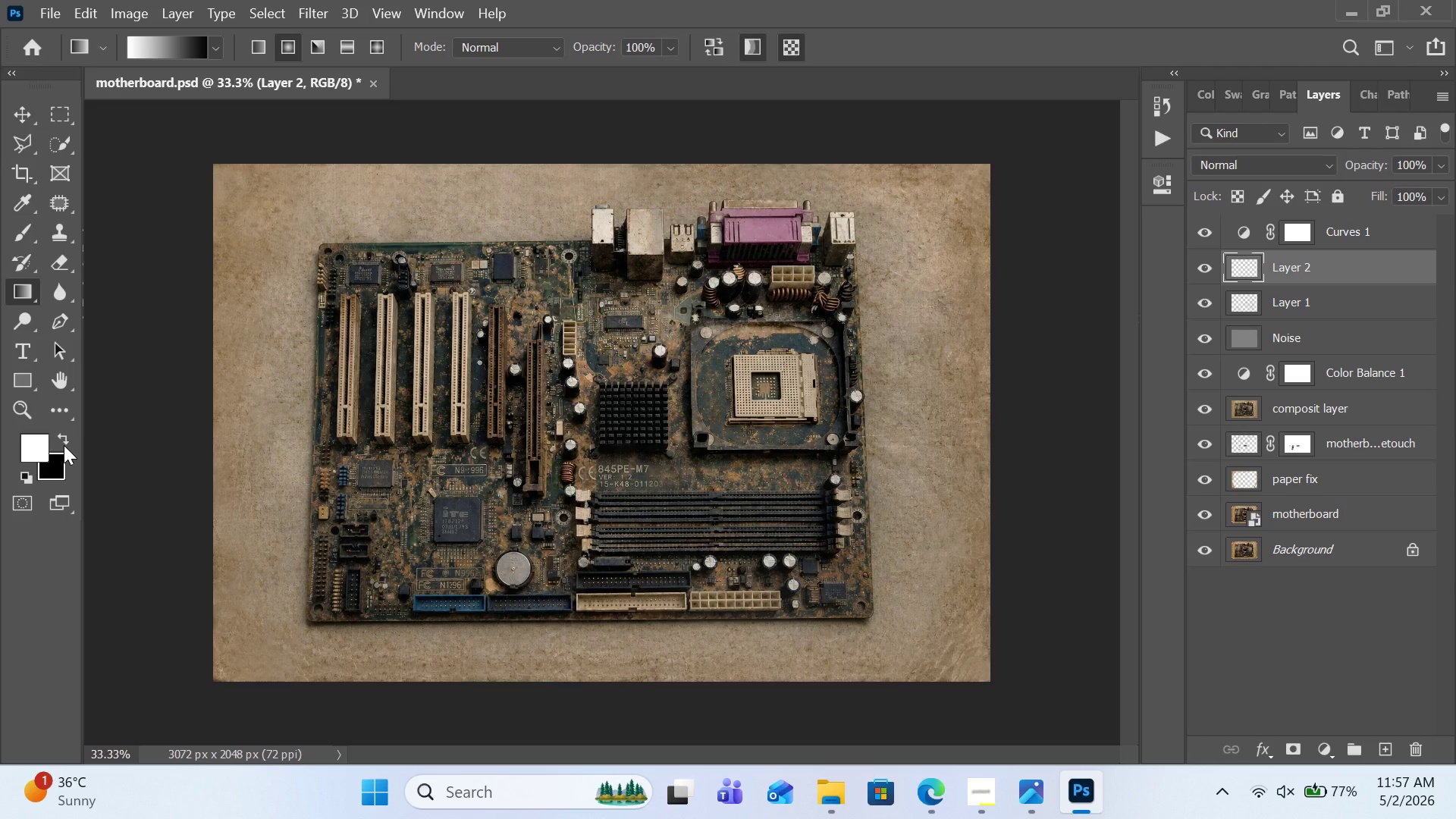 
left_click([64, 445])
 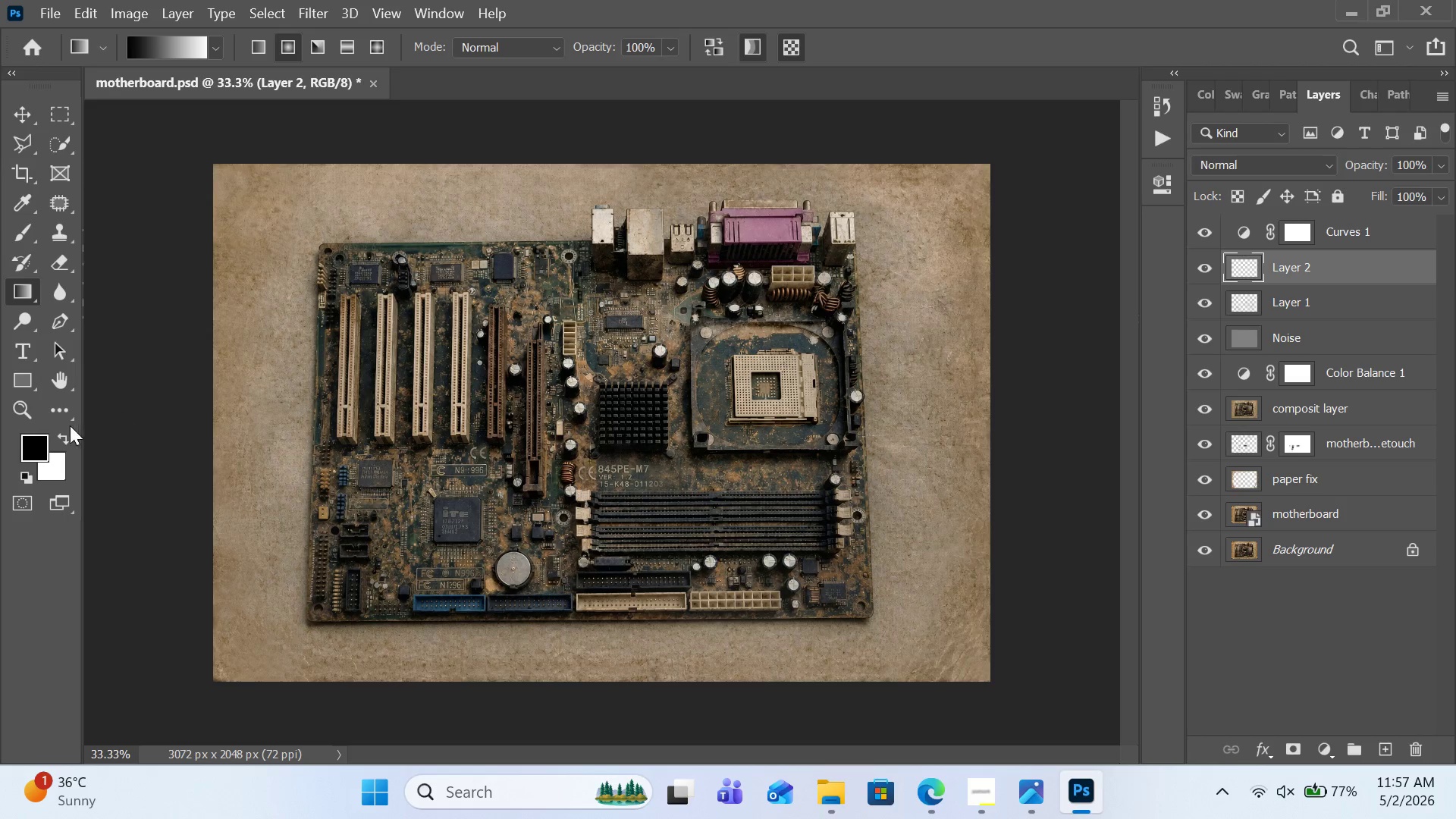 
double_click([60, 436])
 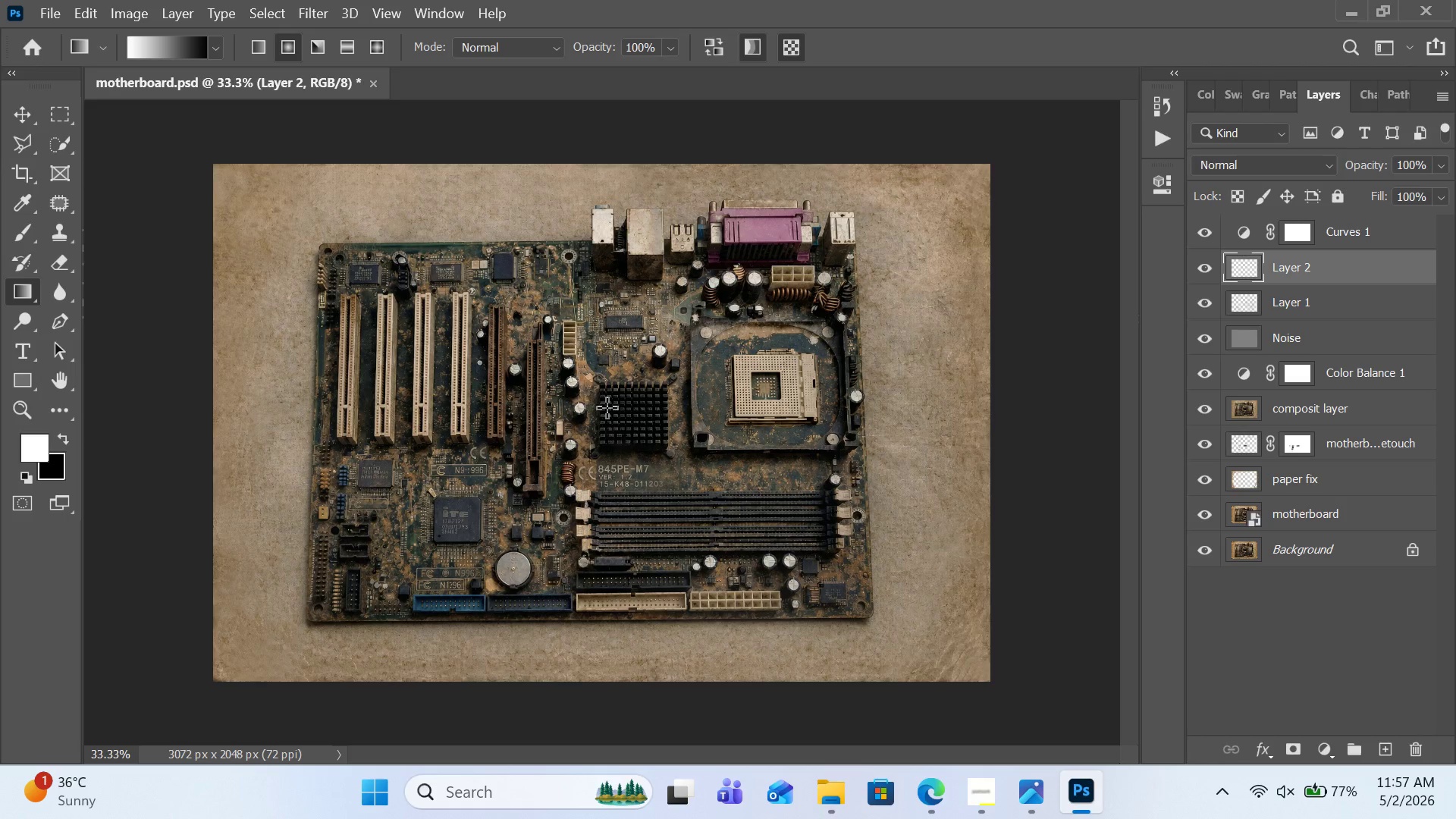 
left_click_drag(start_coordinate=[598, 394], to_coordinate=[203, 162])
 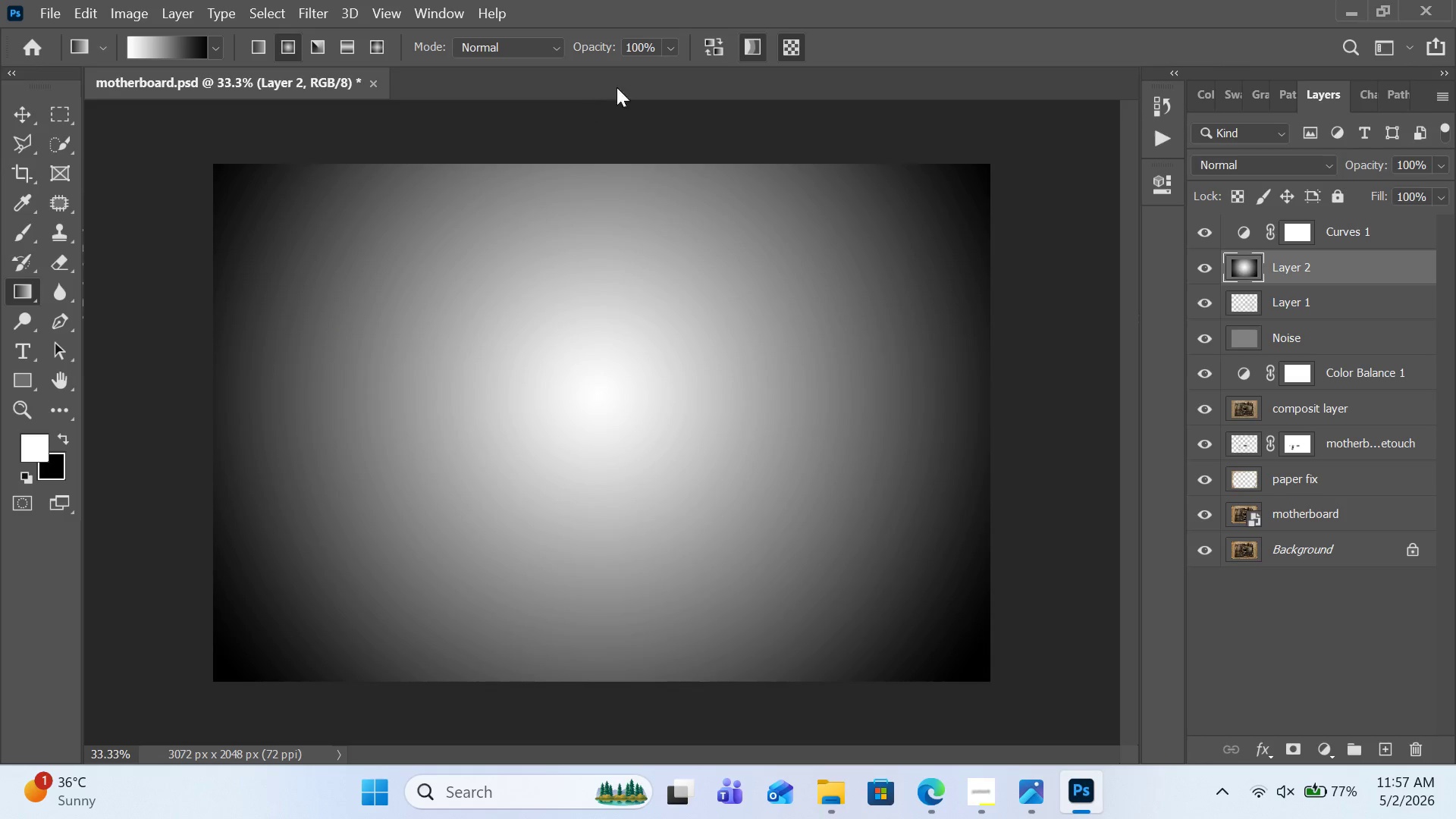 
left_click([674, 48])
 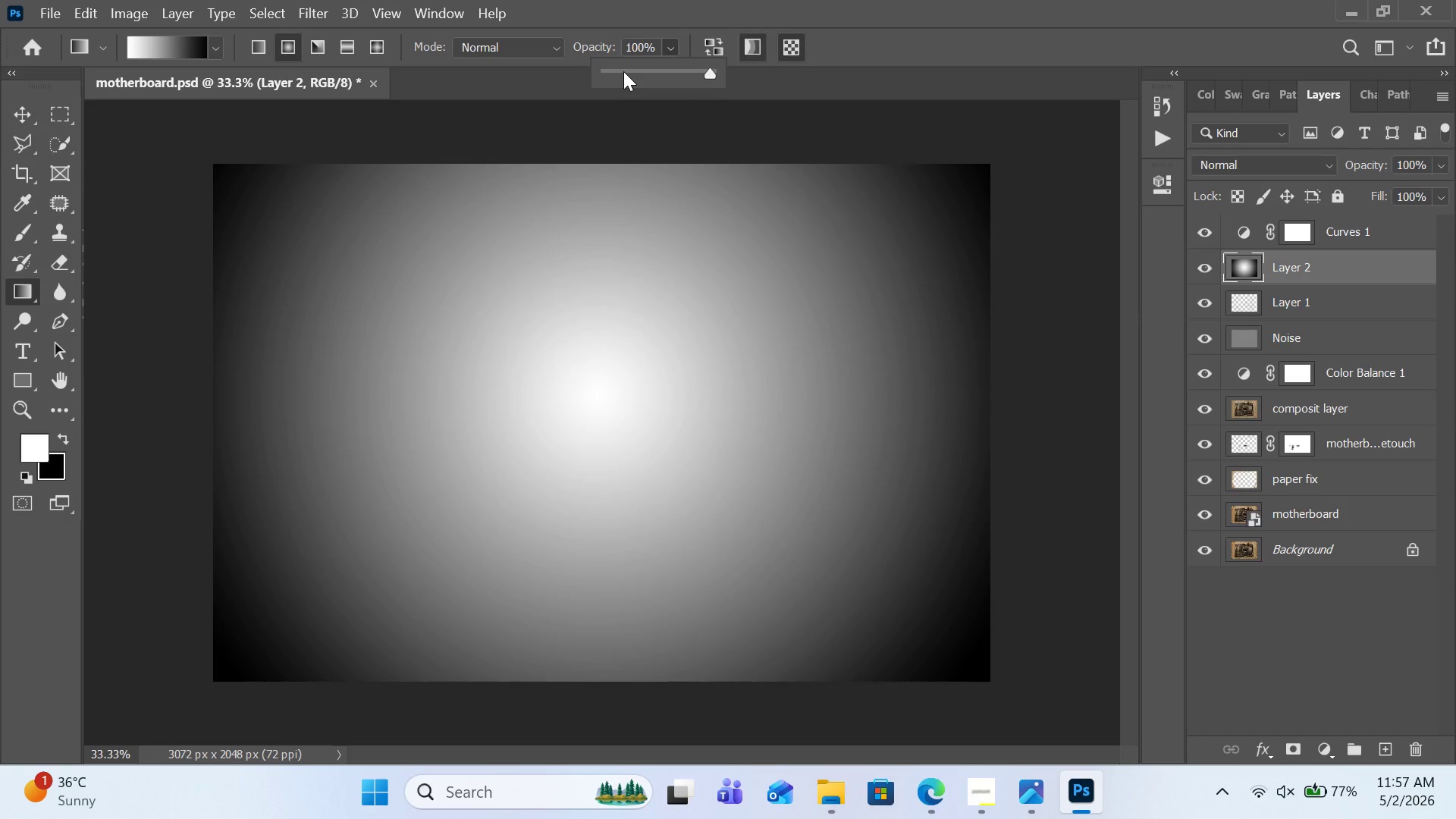 
left_click([623, 71])
 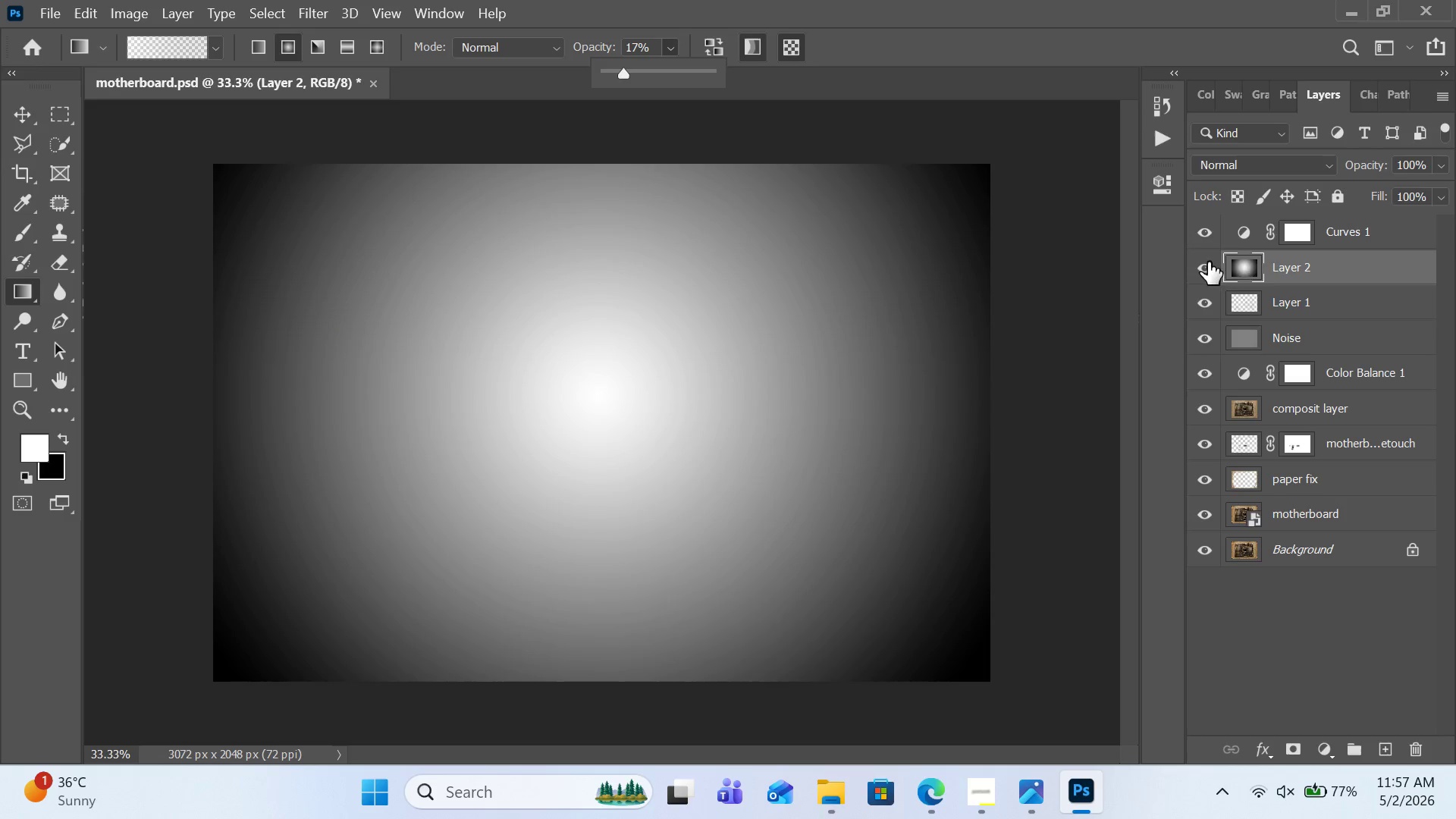 
left_click([1321, 160])
 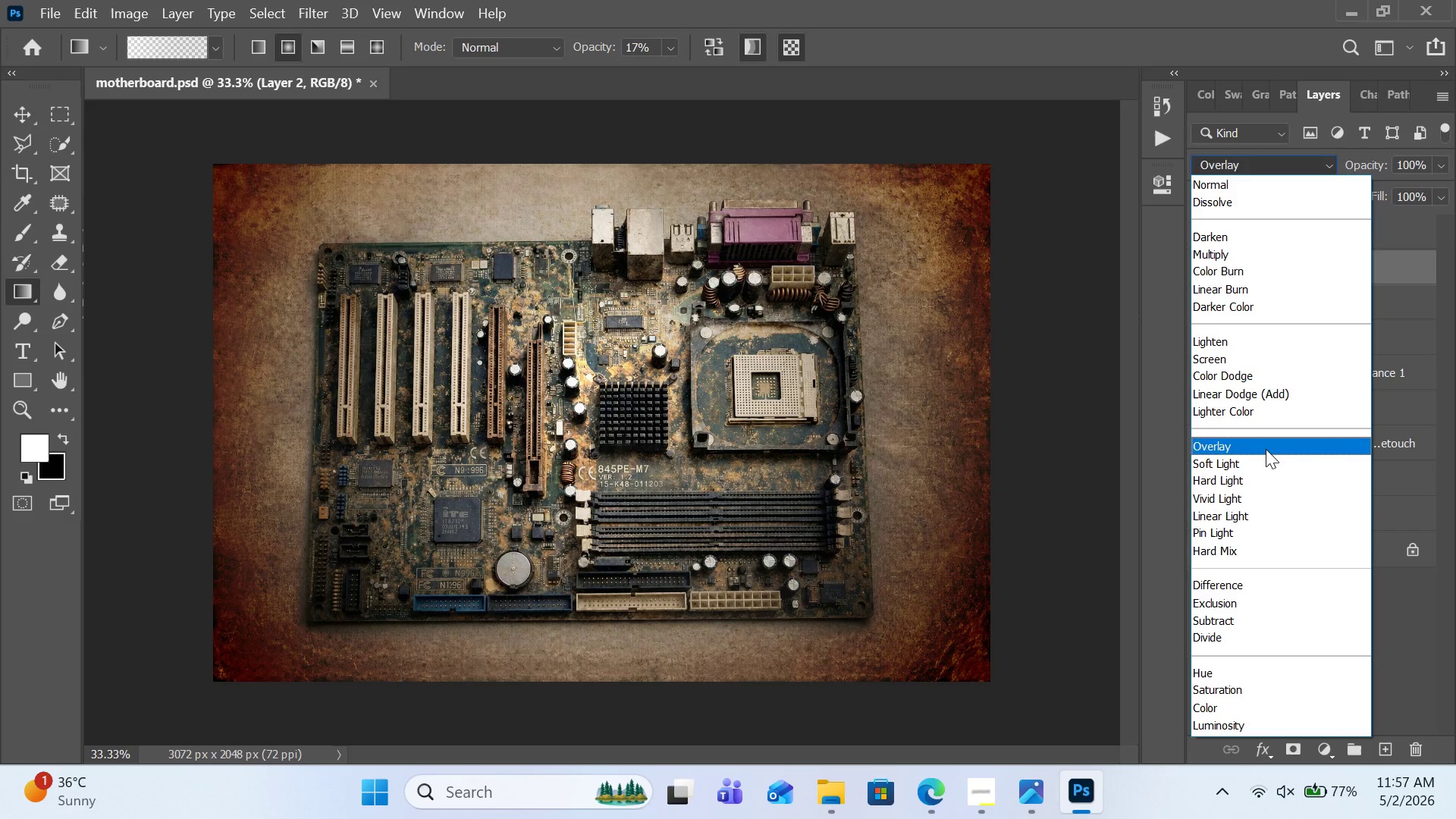 
wait(6.81)
 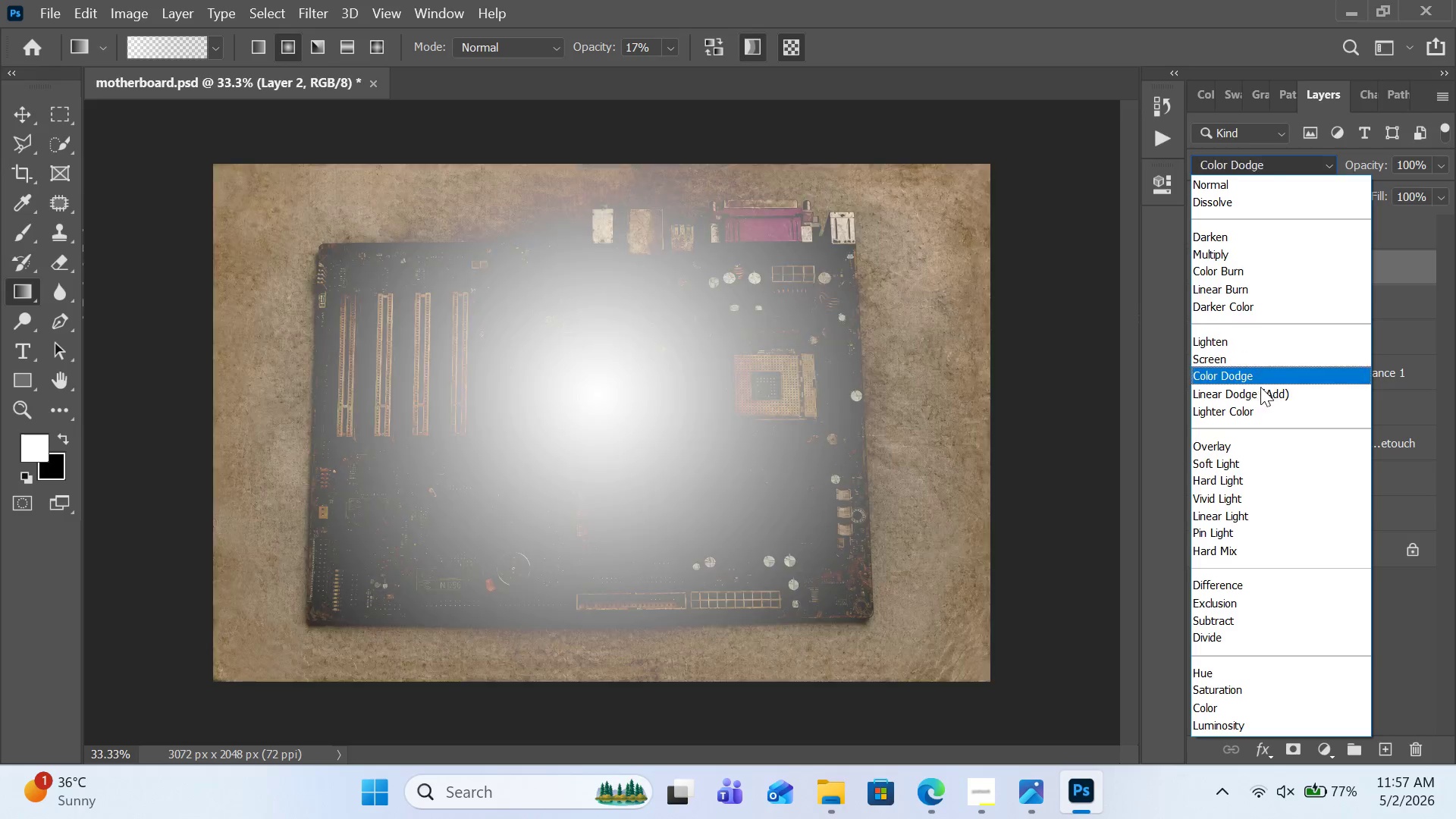 
left_click([1266, 449])
 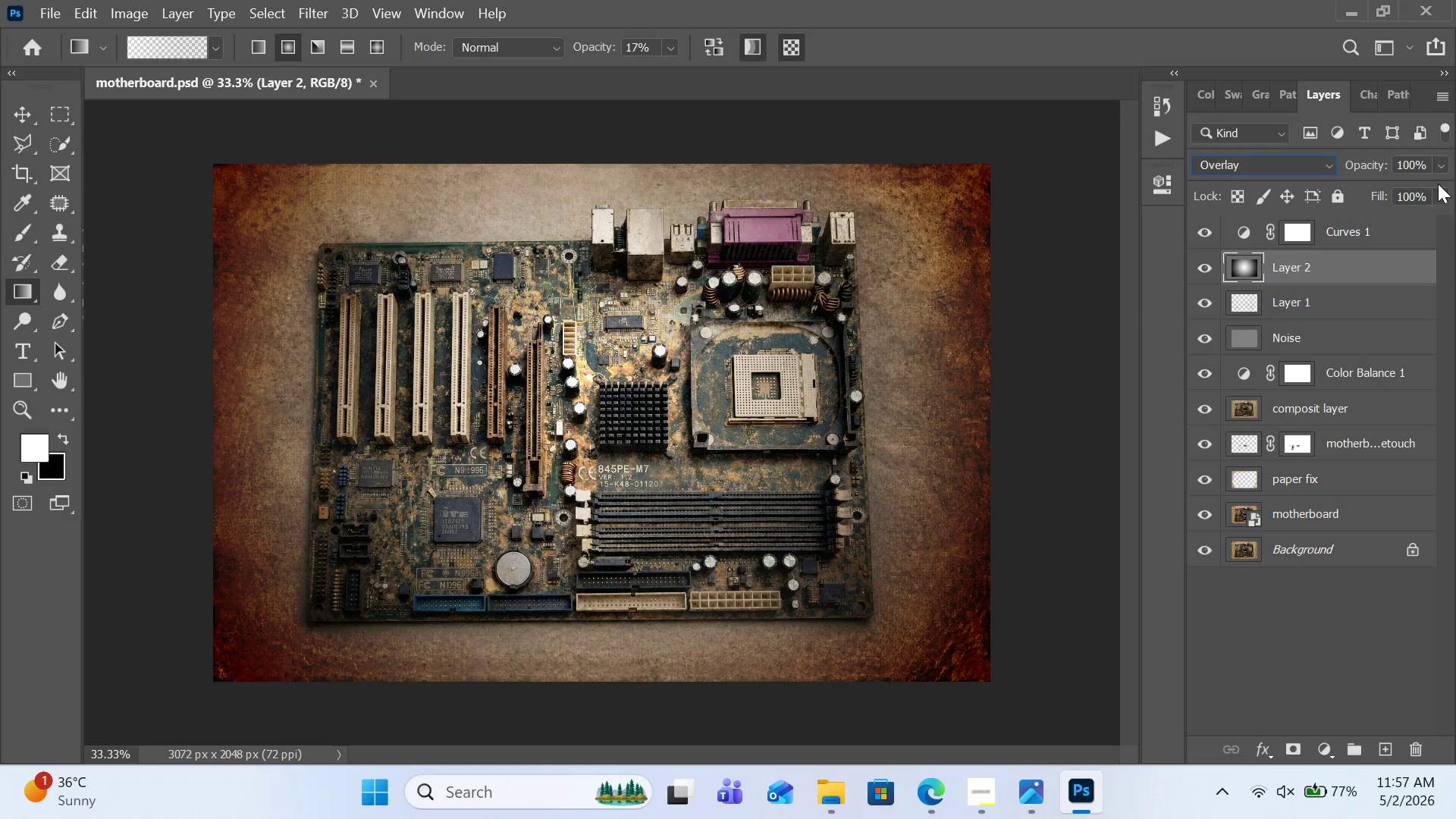 
left_click([1437, 173])
 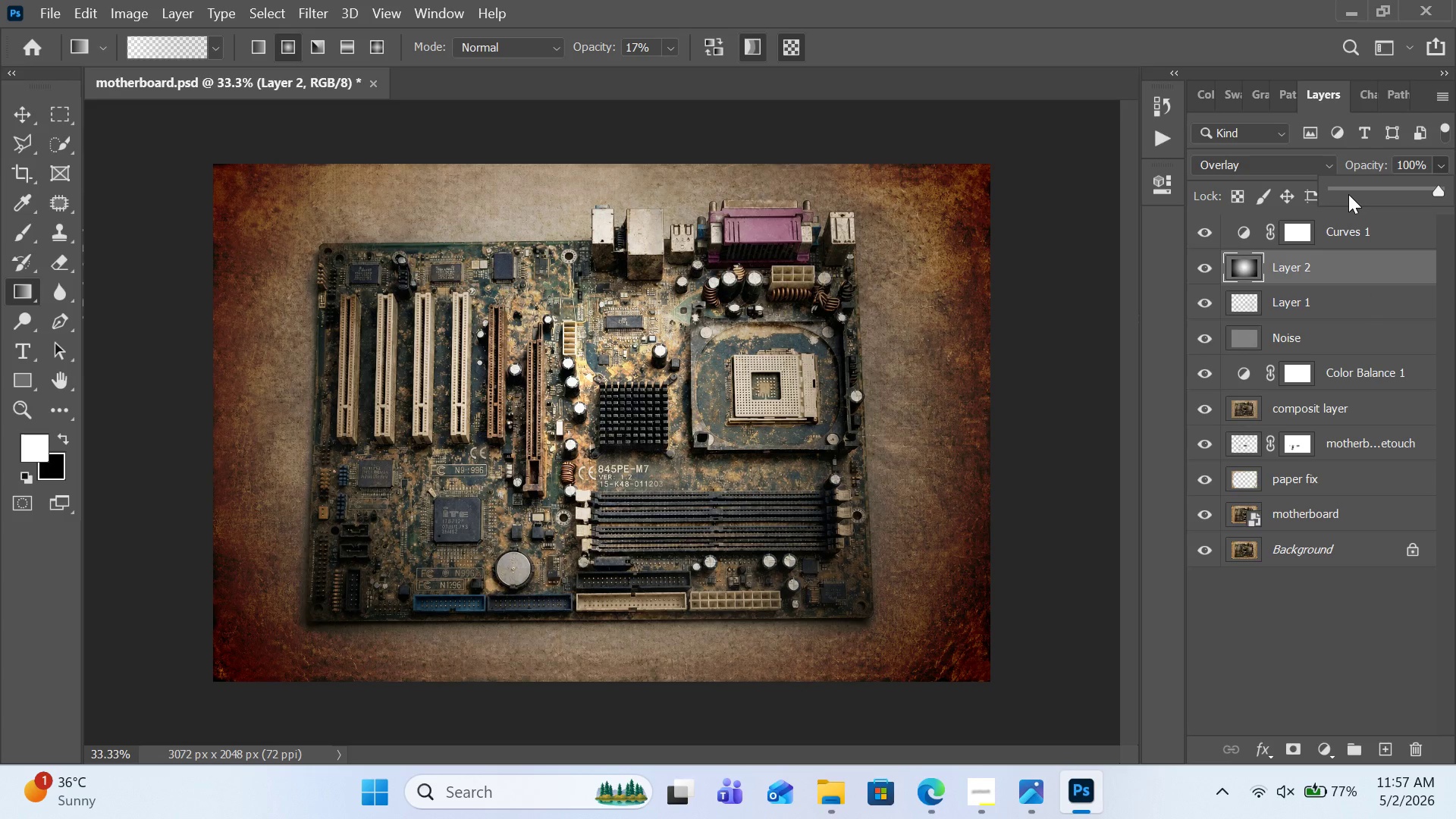 
left_click([1348, 193])
 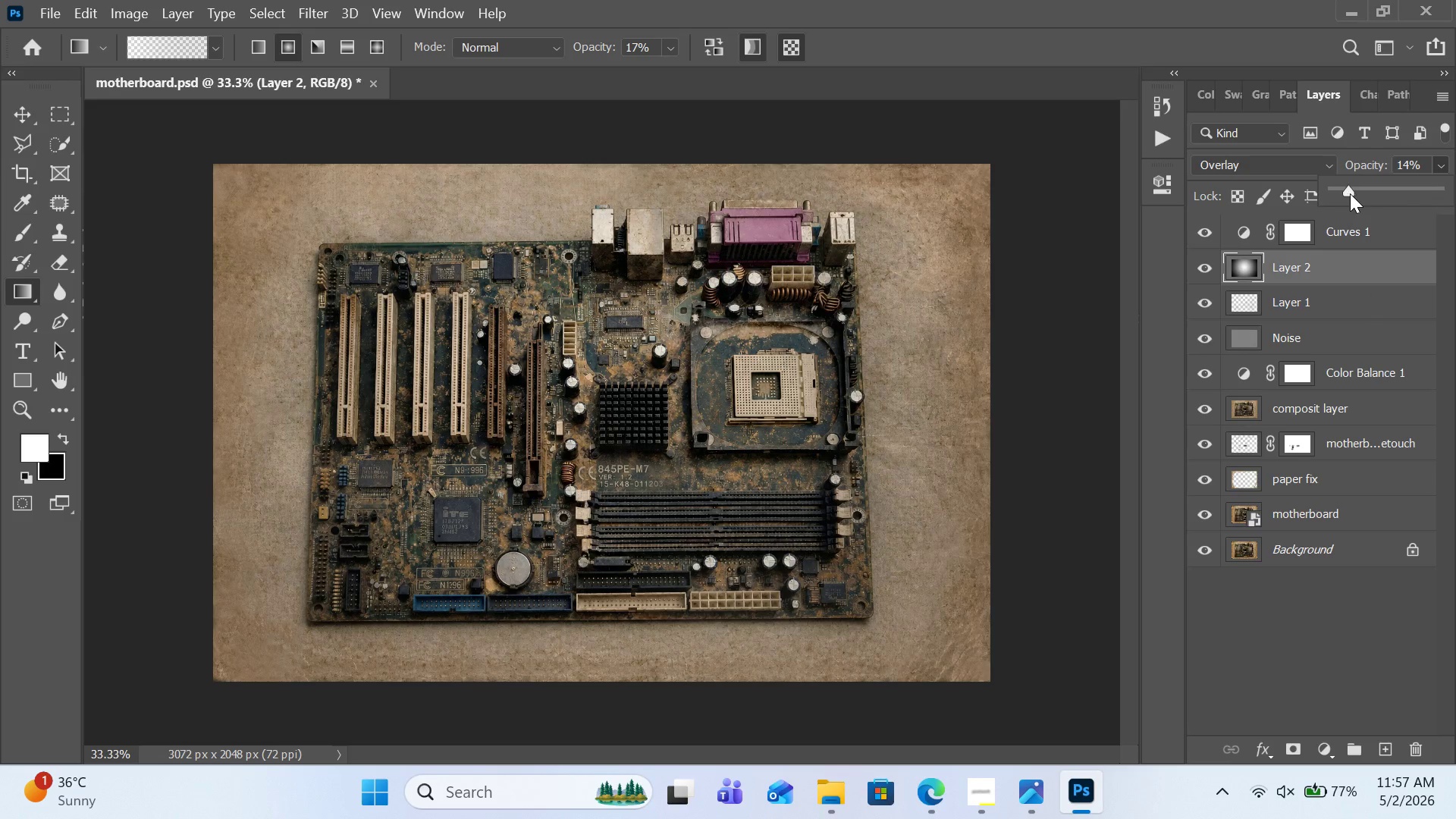 
left_click([1357, 189])
 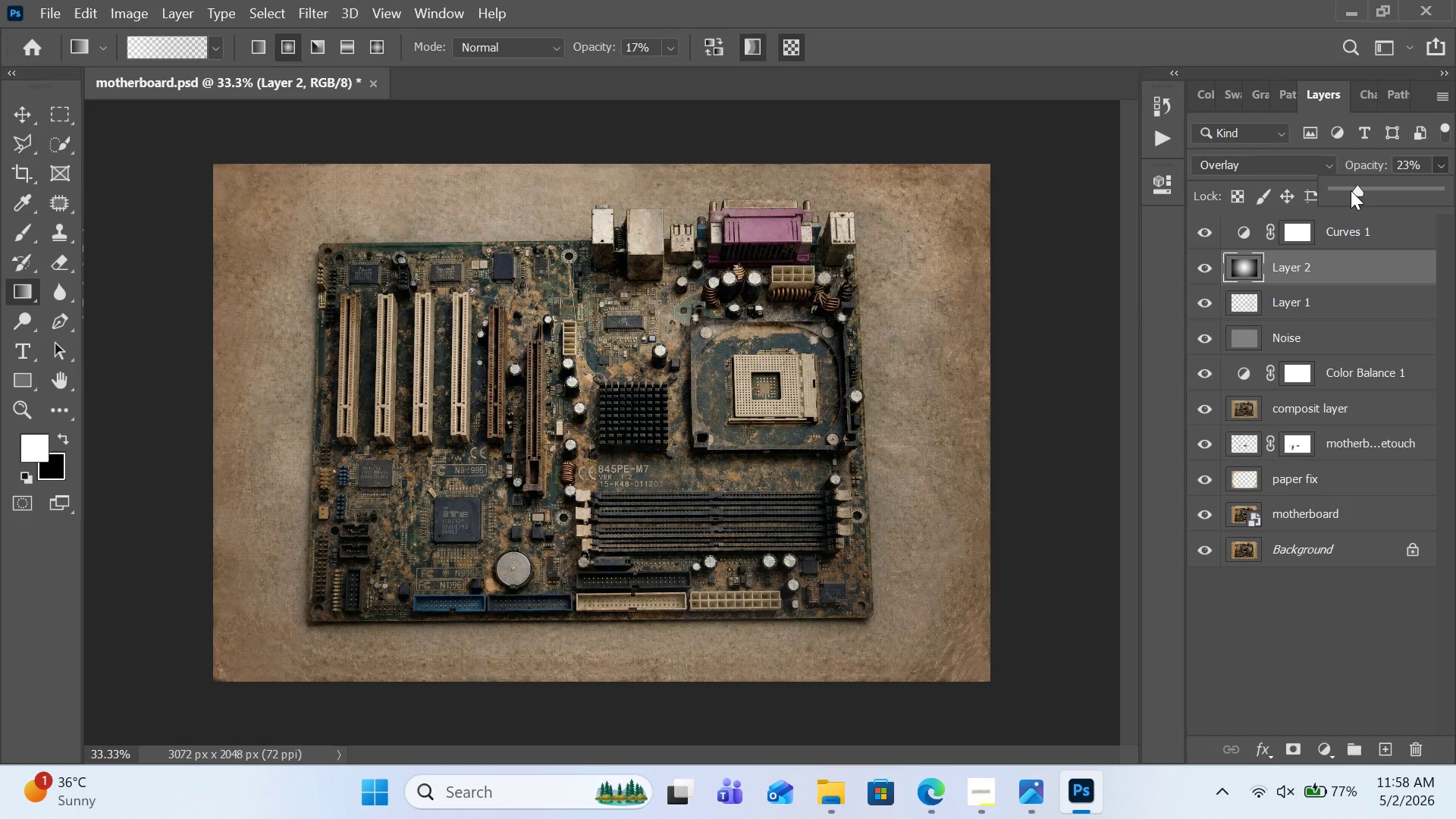 
wait(5.73)
 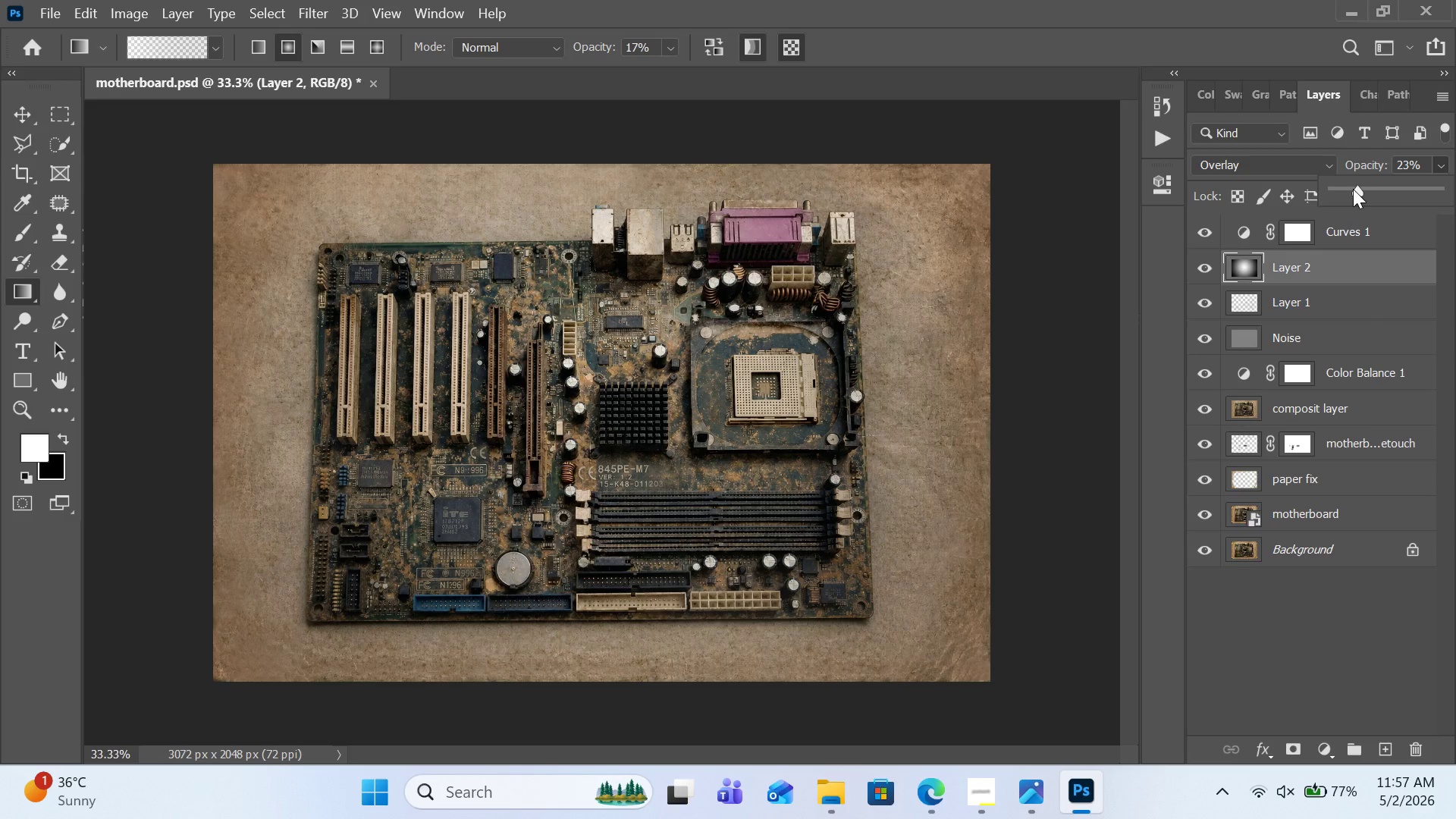 
left_click_drag(start_coordinate=[1360, 189], to_coordinate=[1401, 189])
 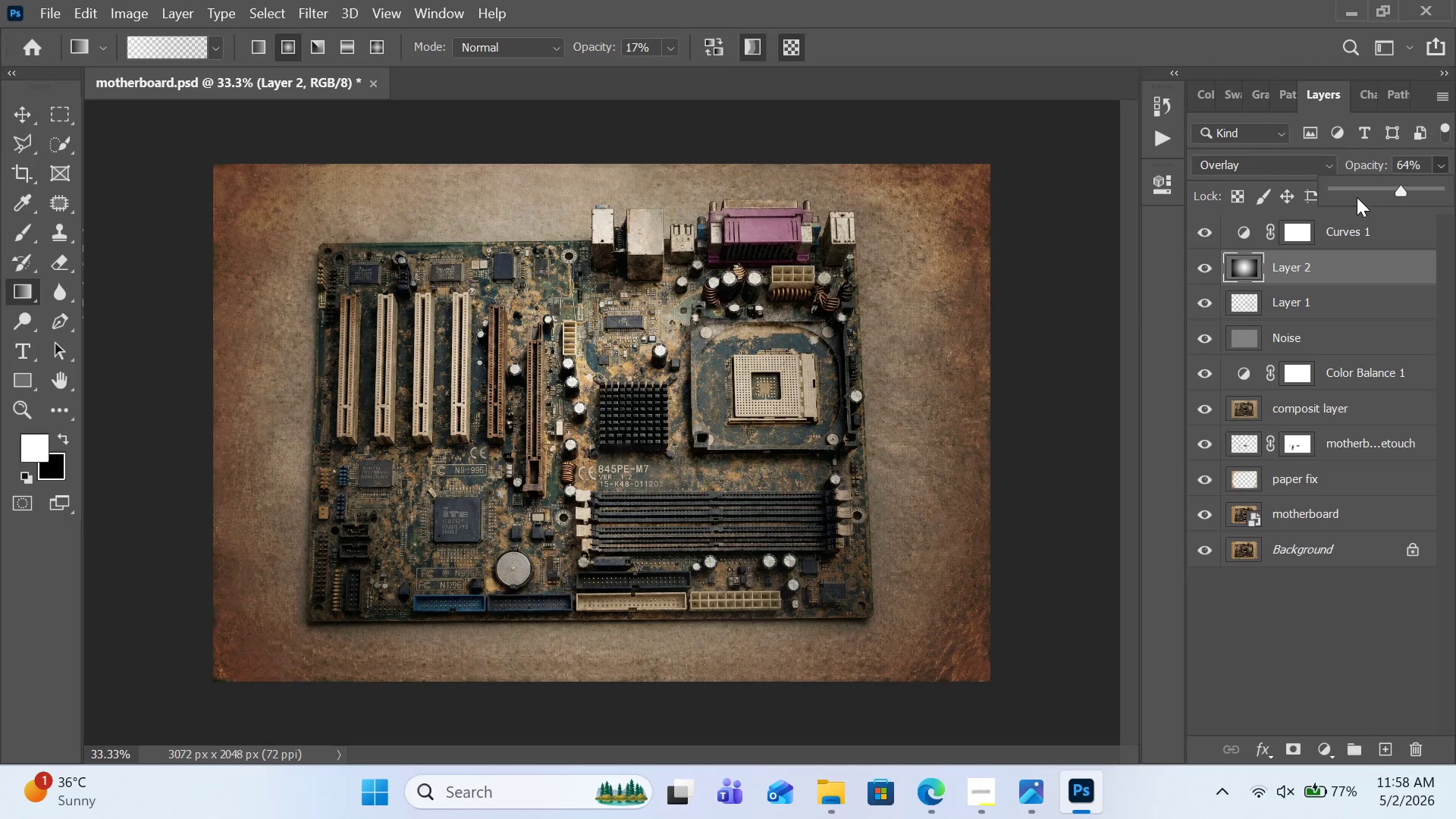 
left_click([1356, 189])
 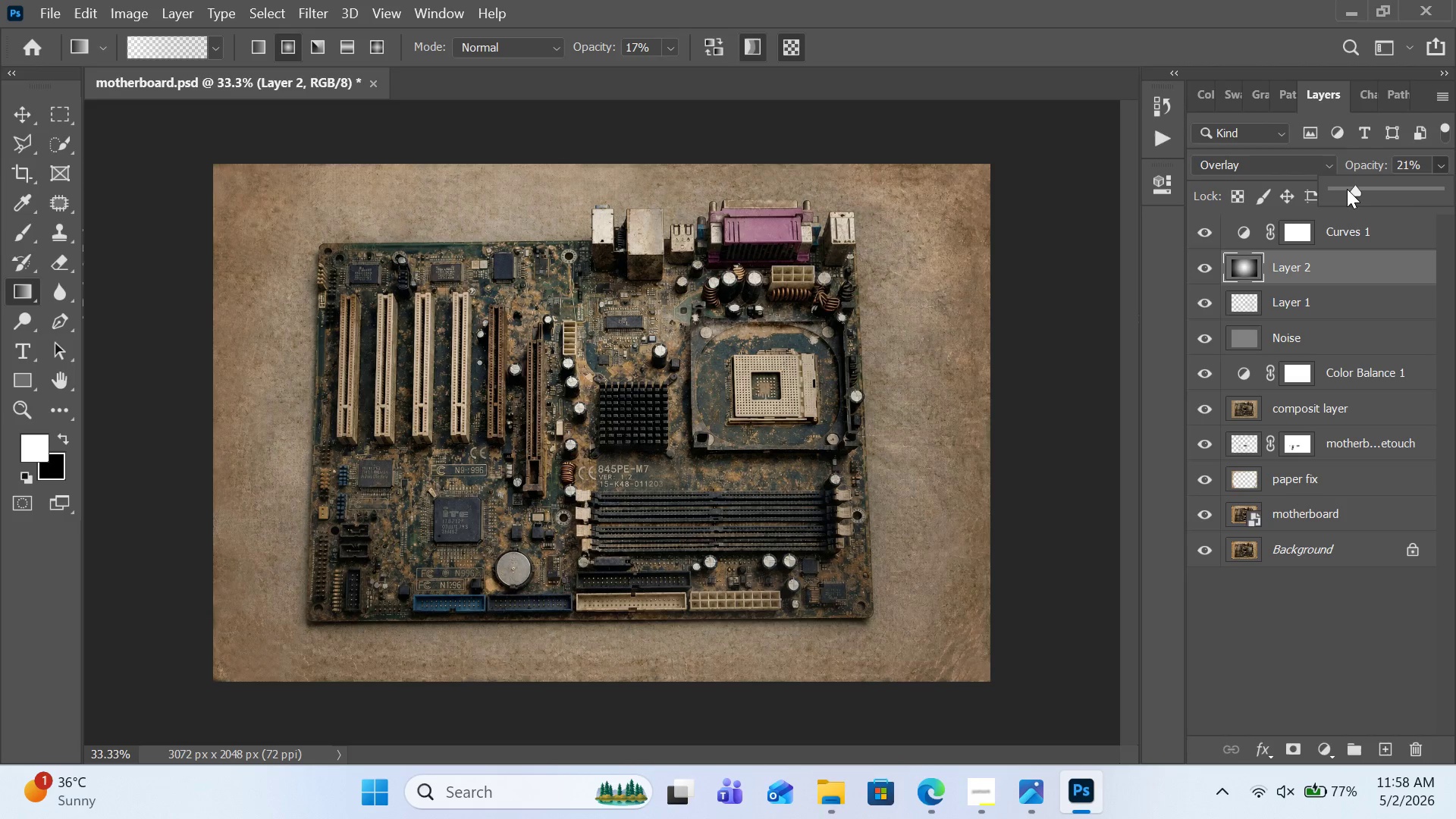 
left_click([1347, 189])
 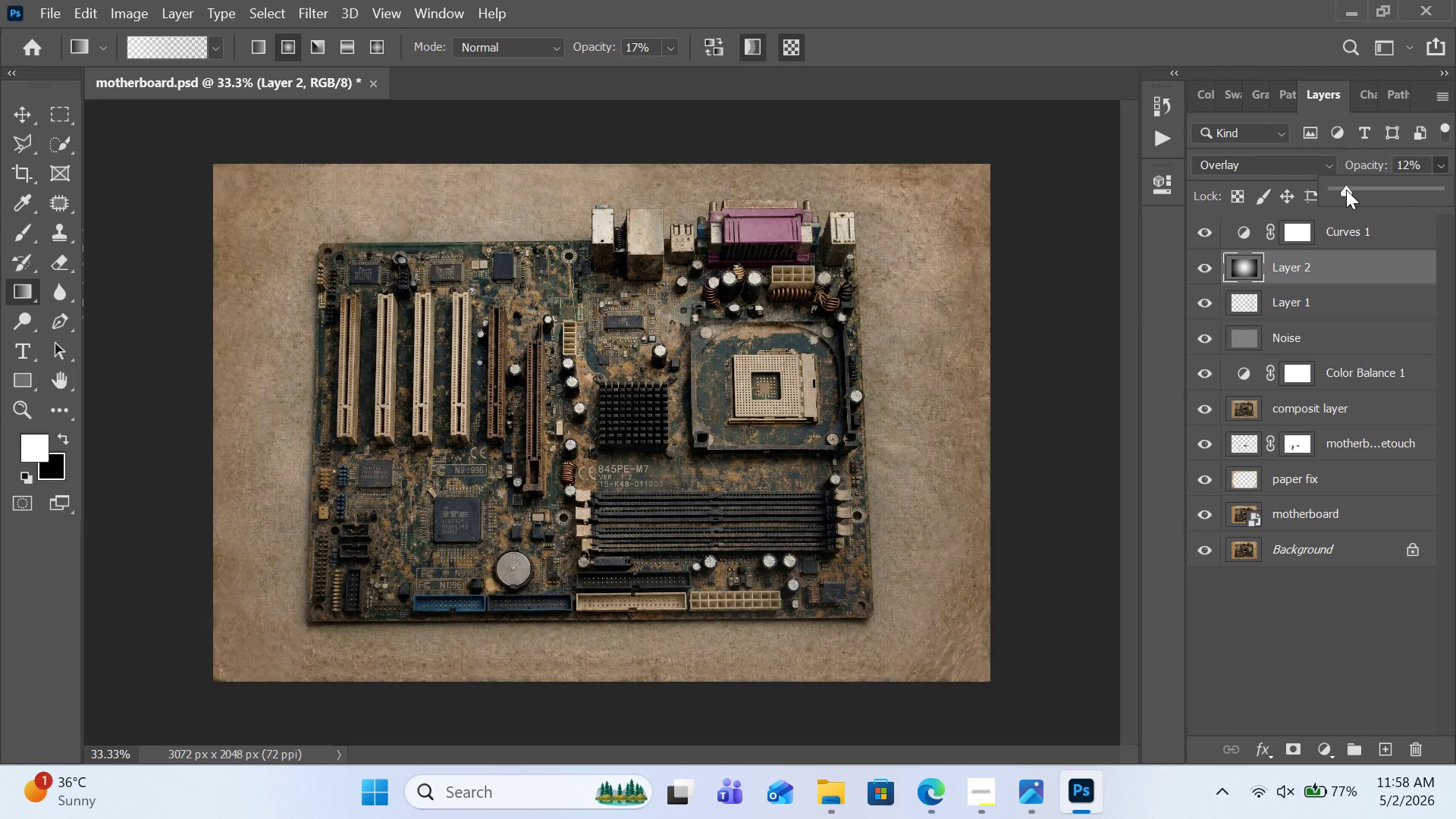 
left_click([1346, 190])
 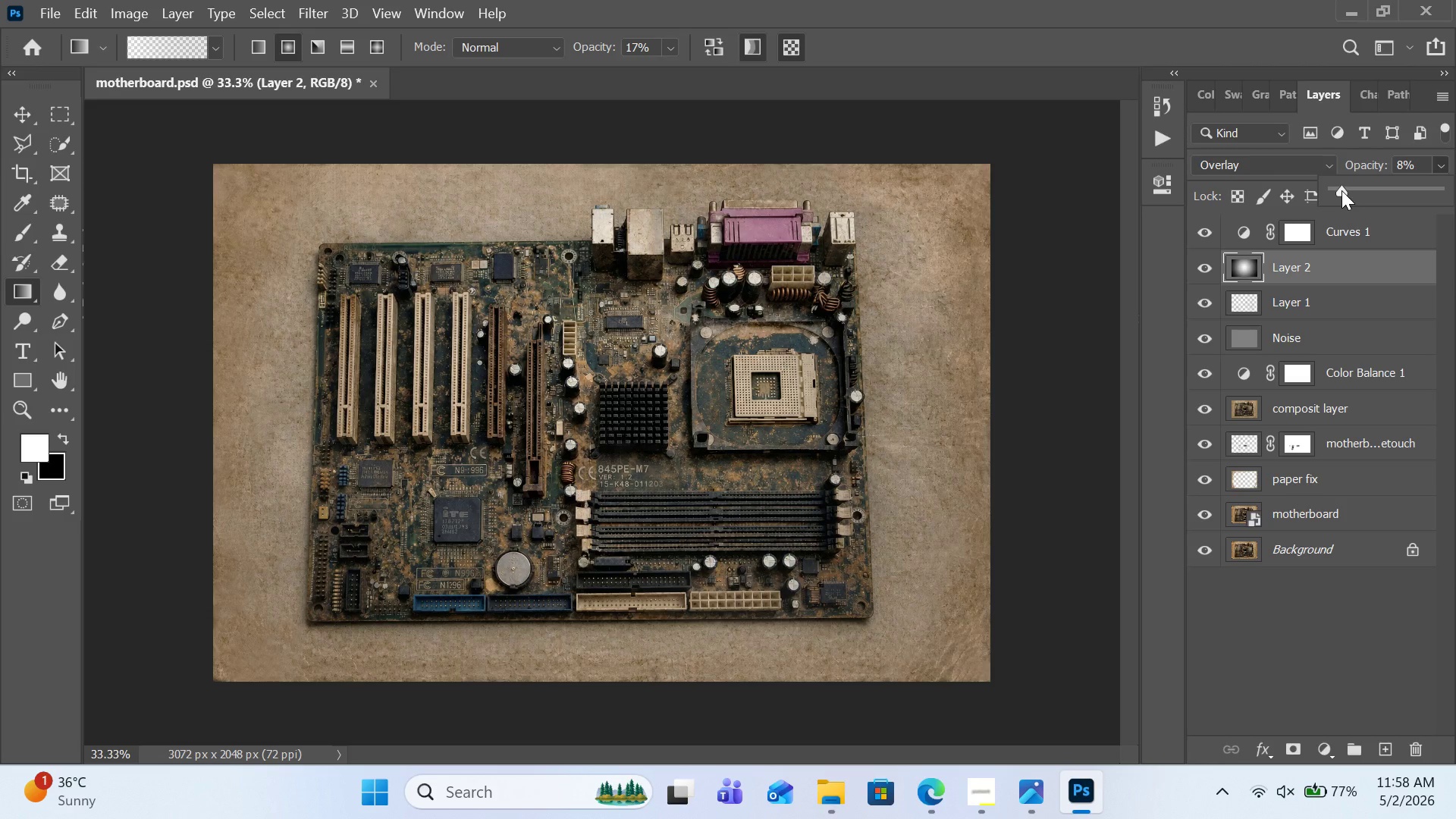 
wait(7.17)
 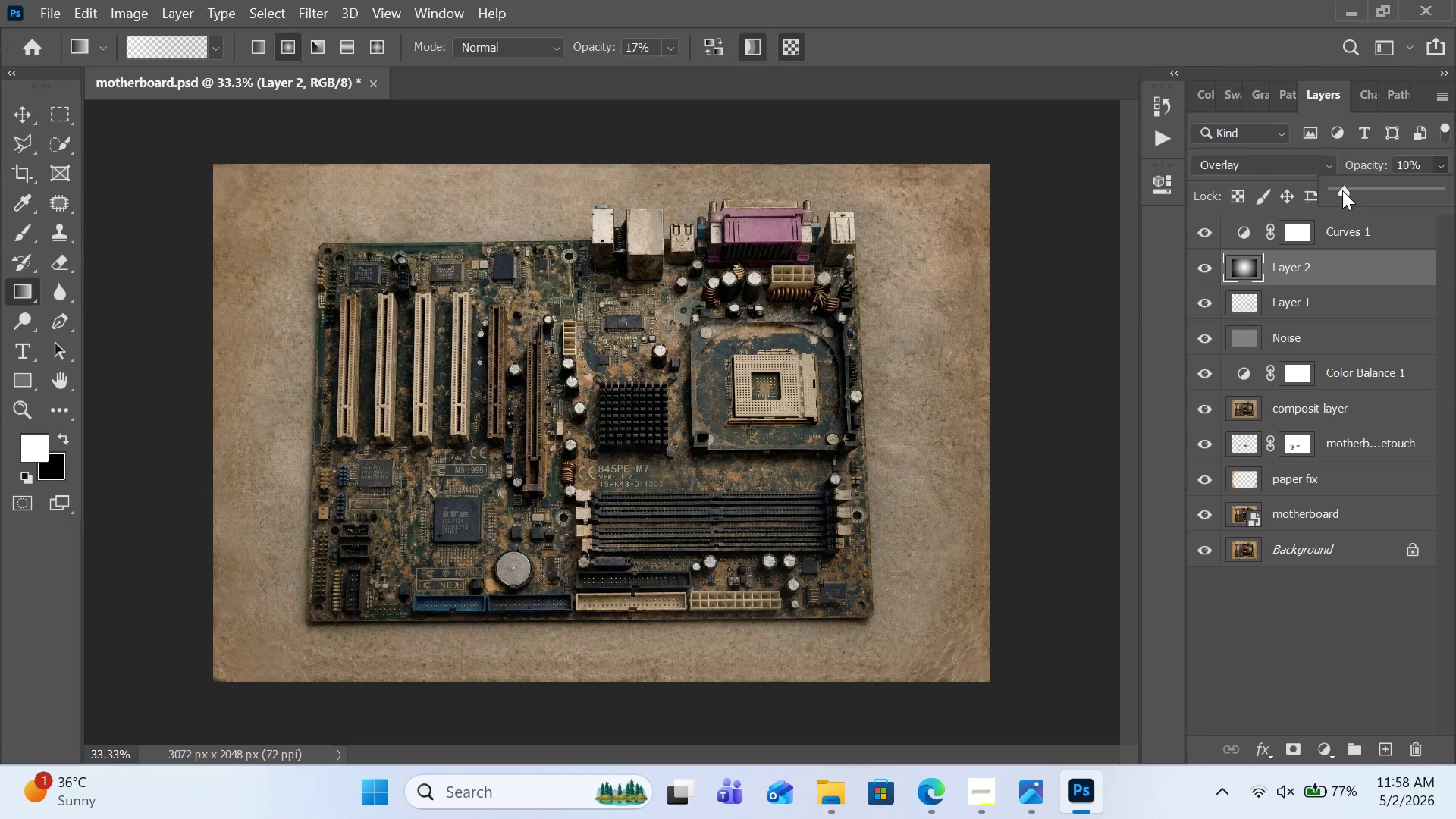 
double_click([1301, 265])
 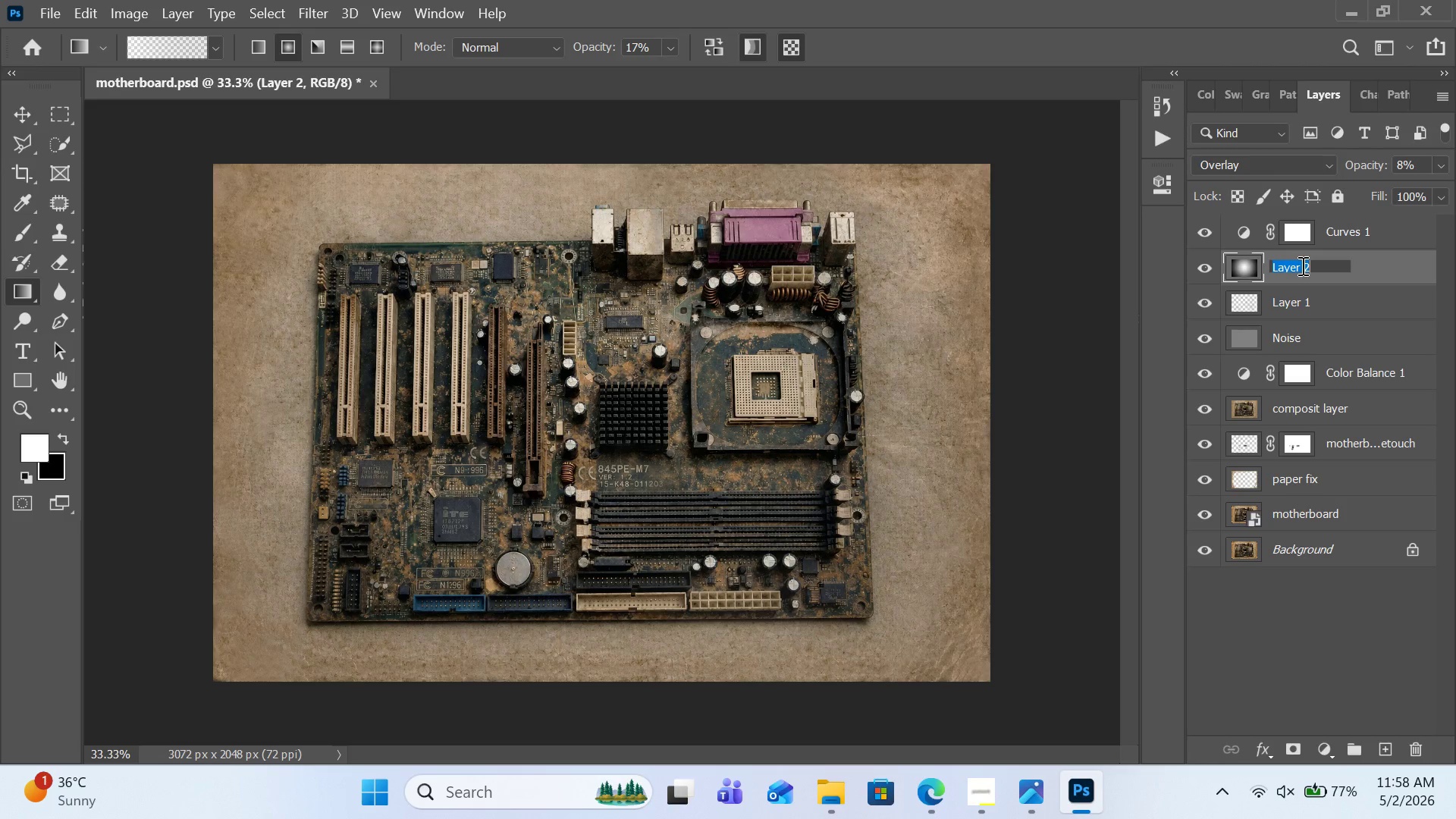 
type(vignete)
 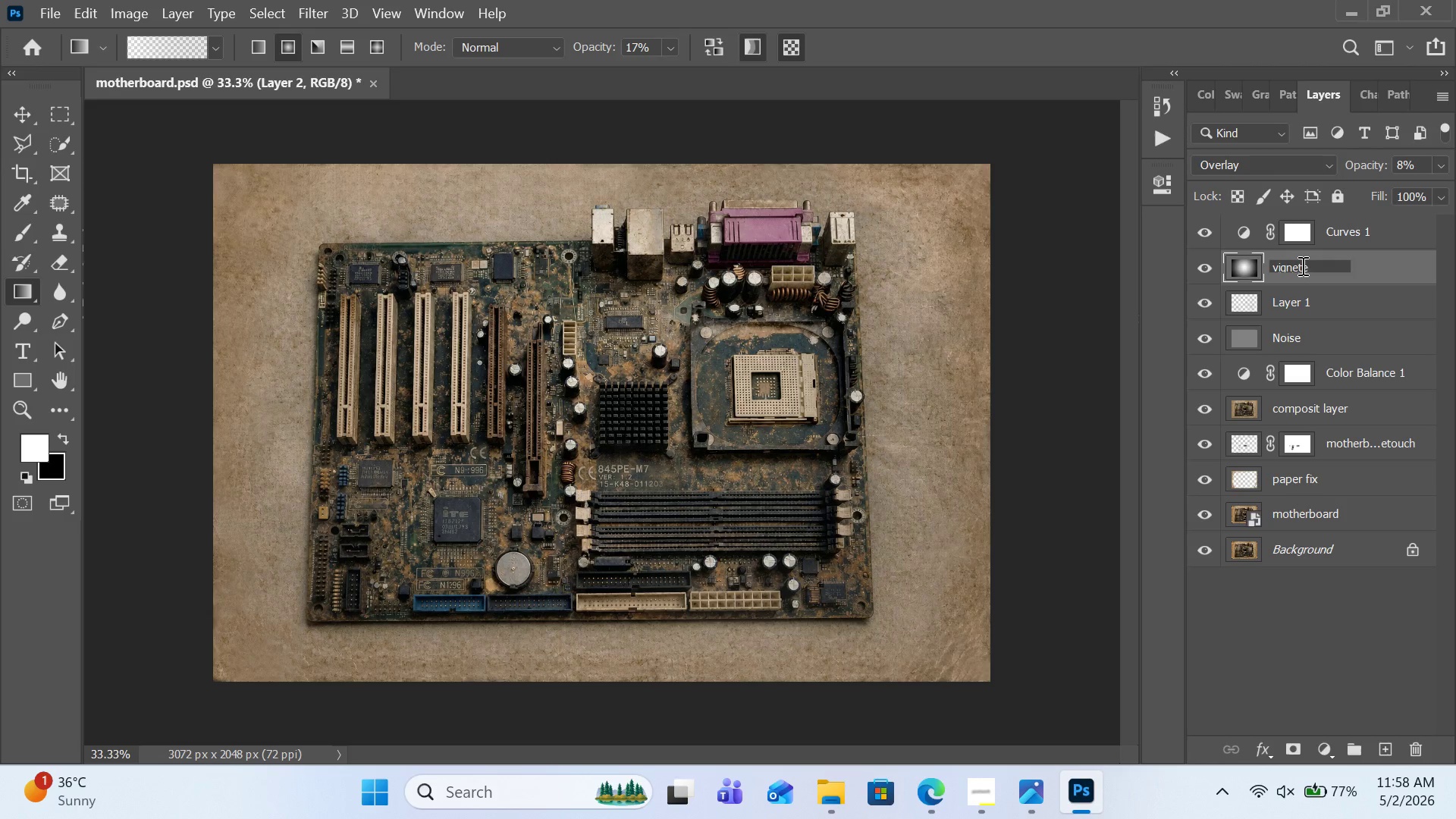 
key(Enter)
 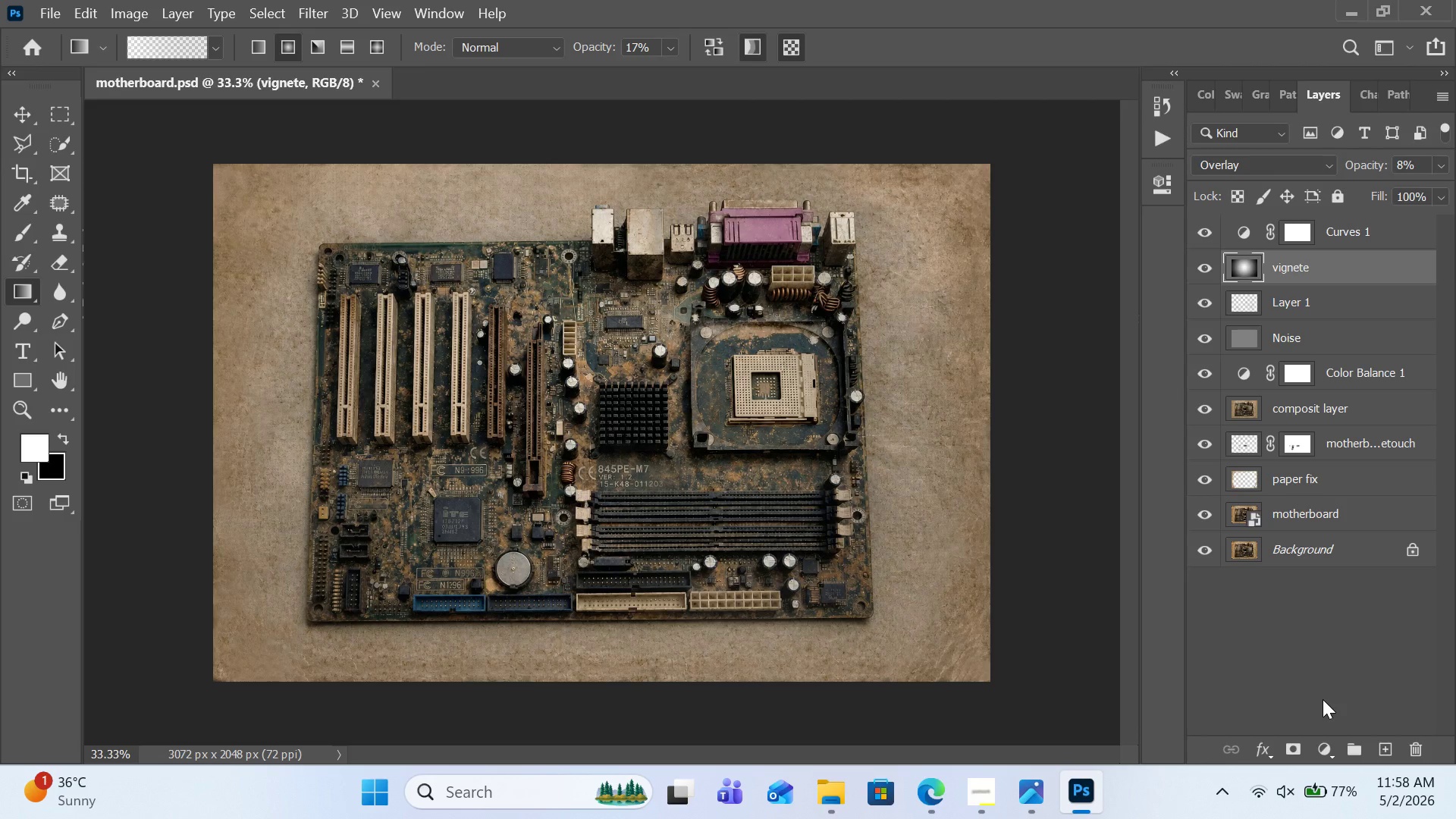 
wait(7.06)
 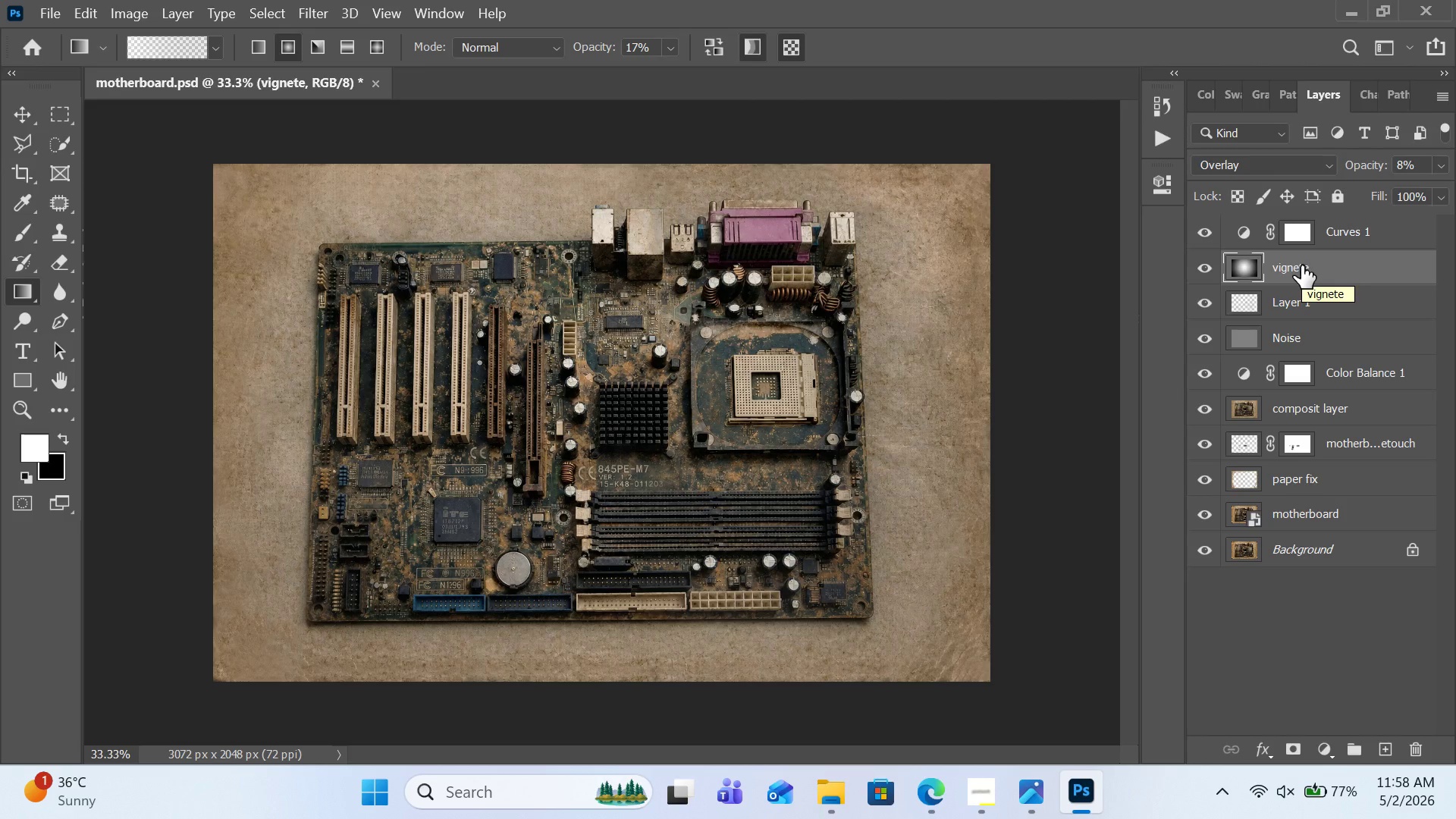 
left_click([965, 795])